 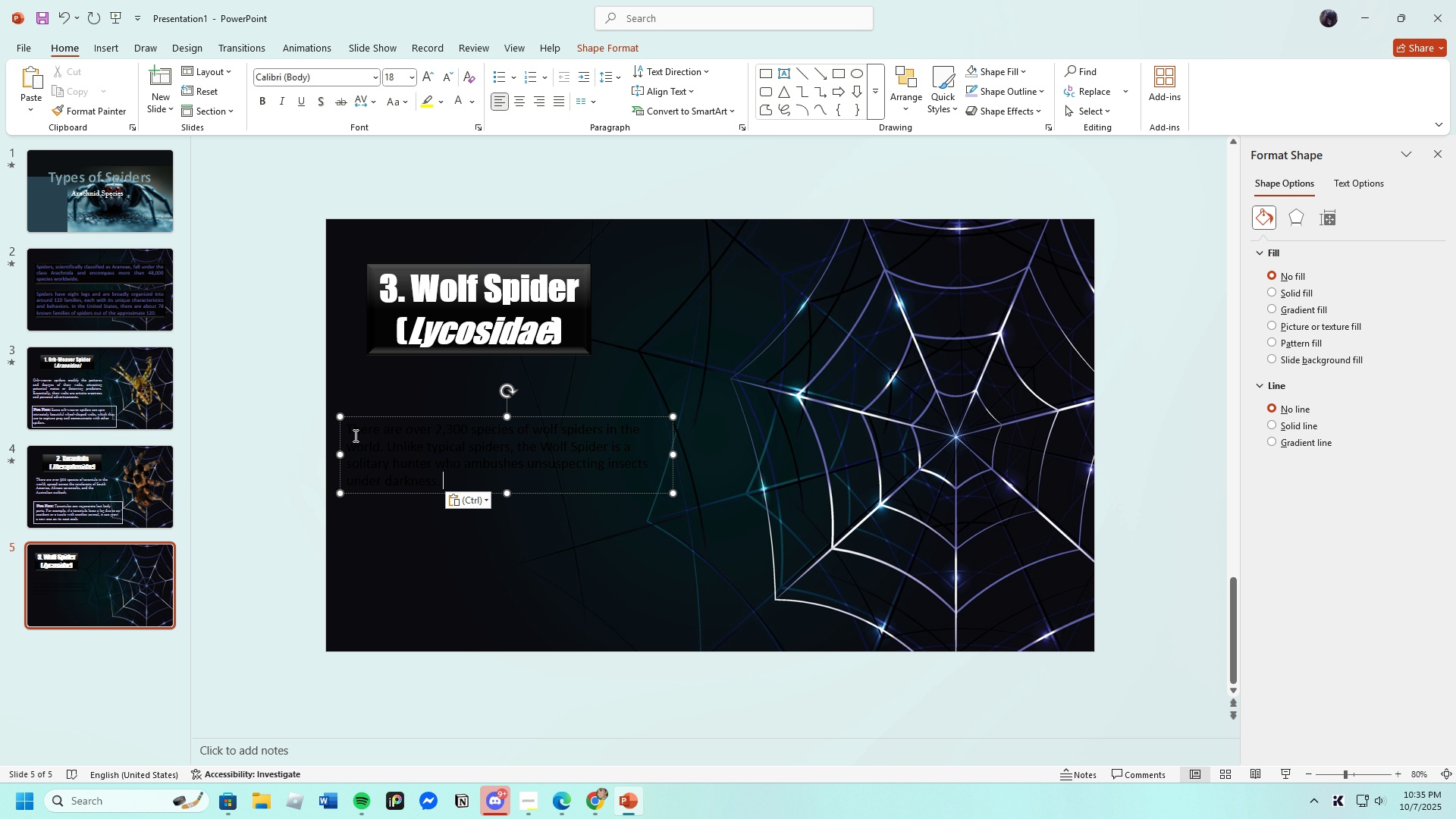 
left_click([555, 104])
 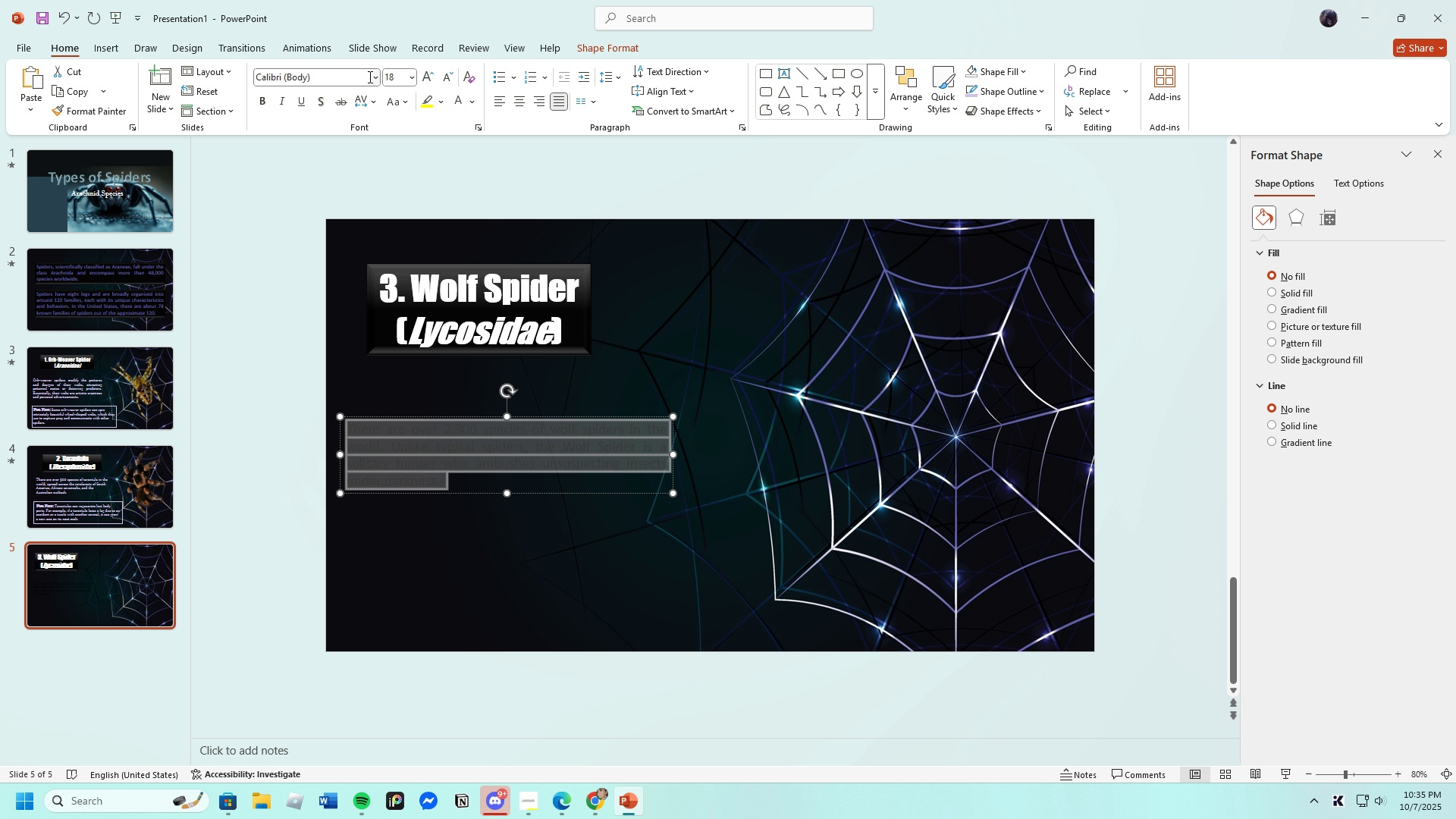 
left_click([375, 74])
 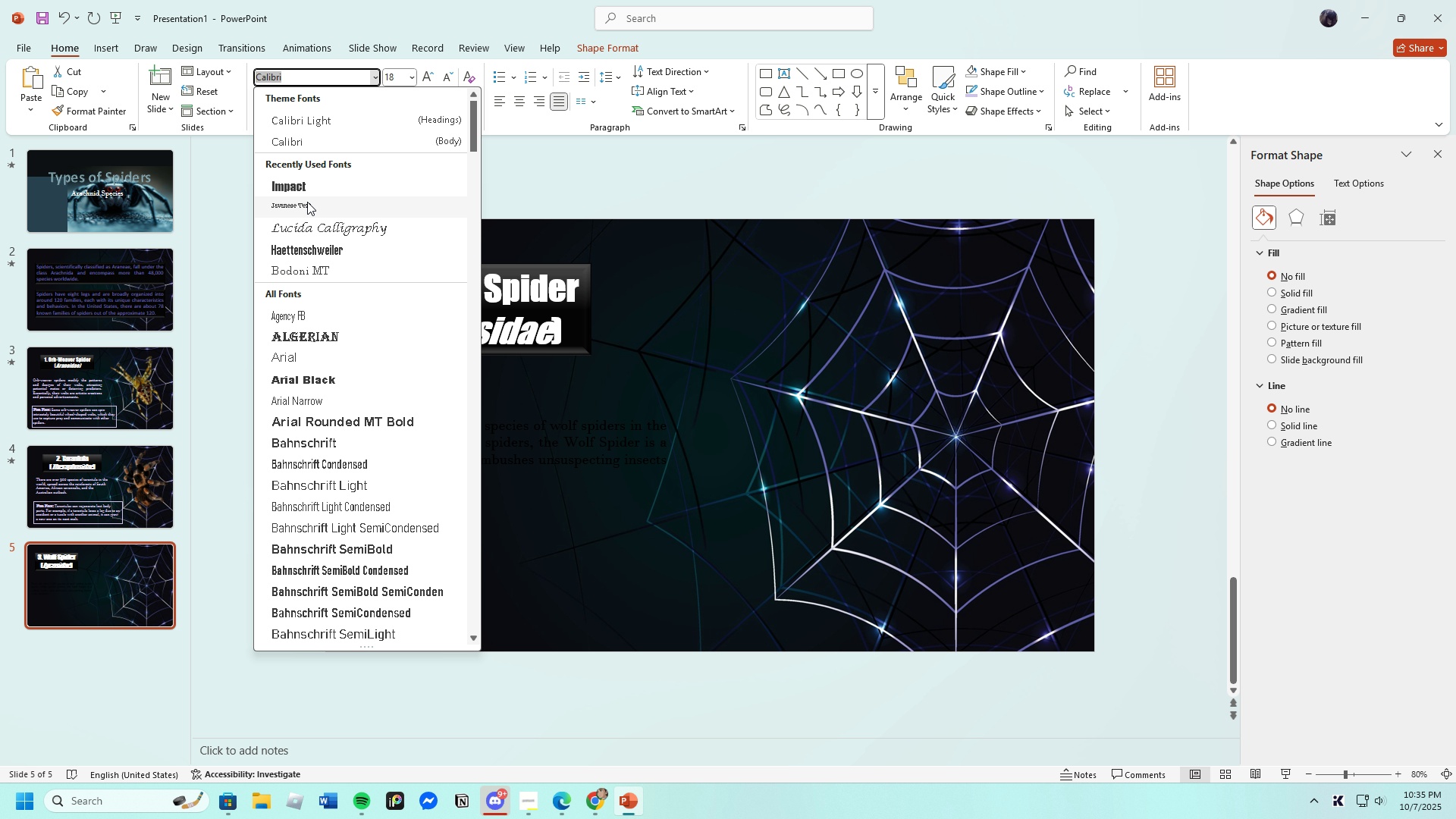 
left_click([307, 202])
 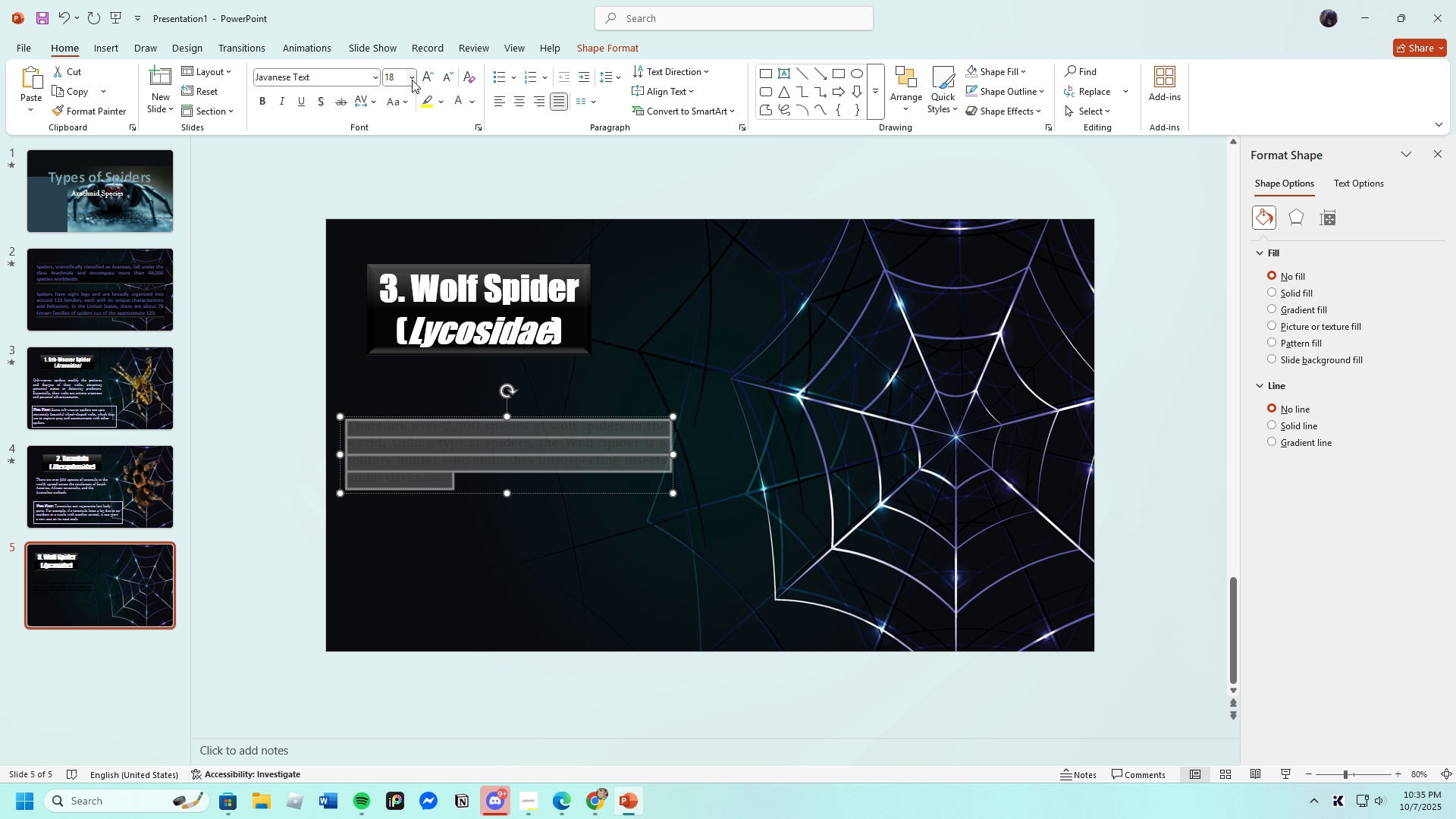 
left_click([412, 80])
 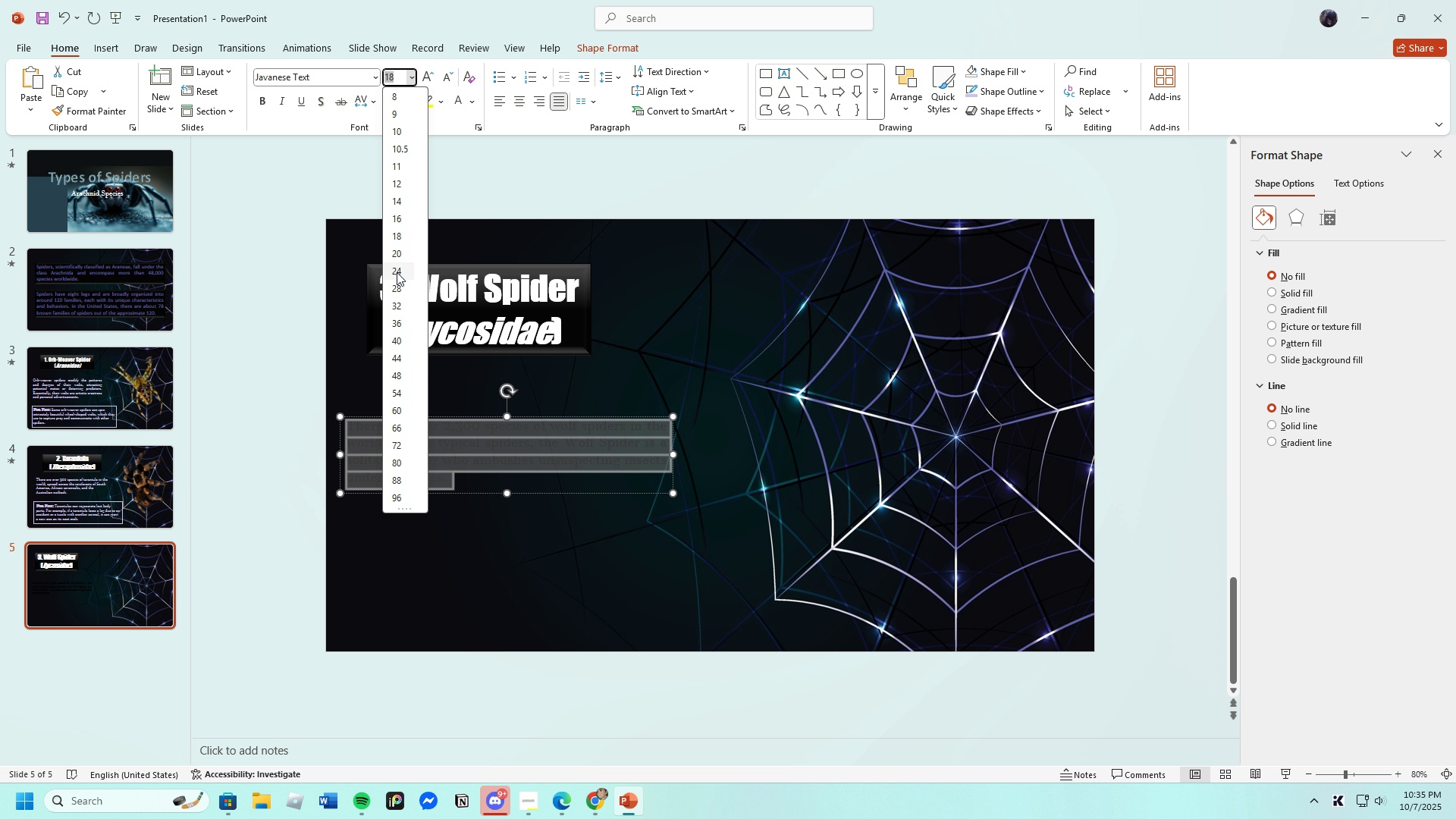 
left_click([397, 272])
 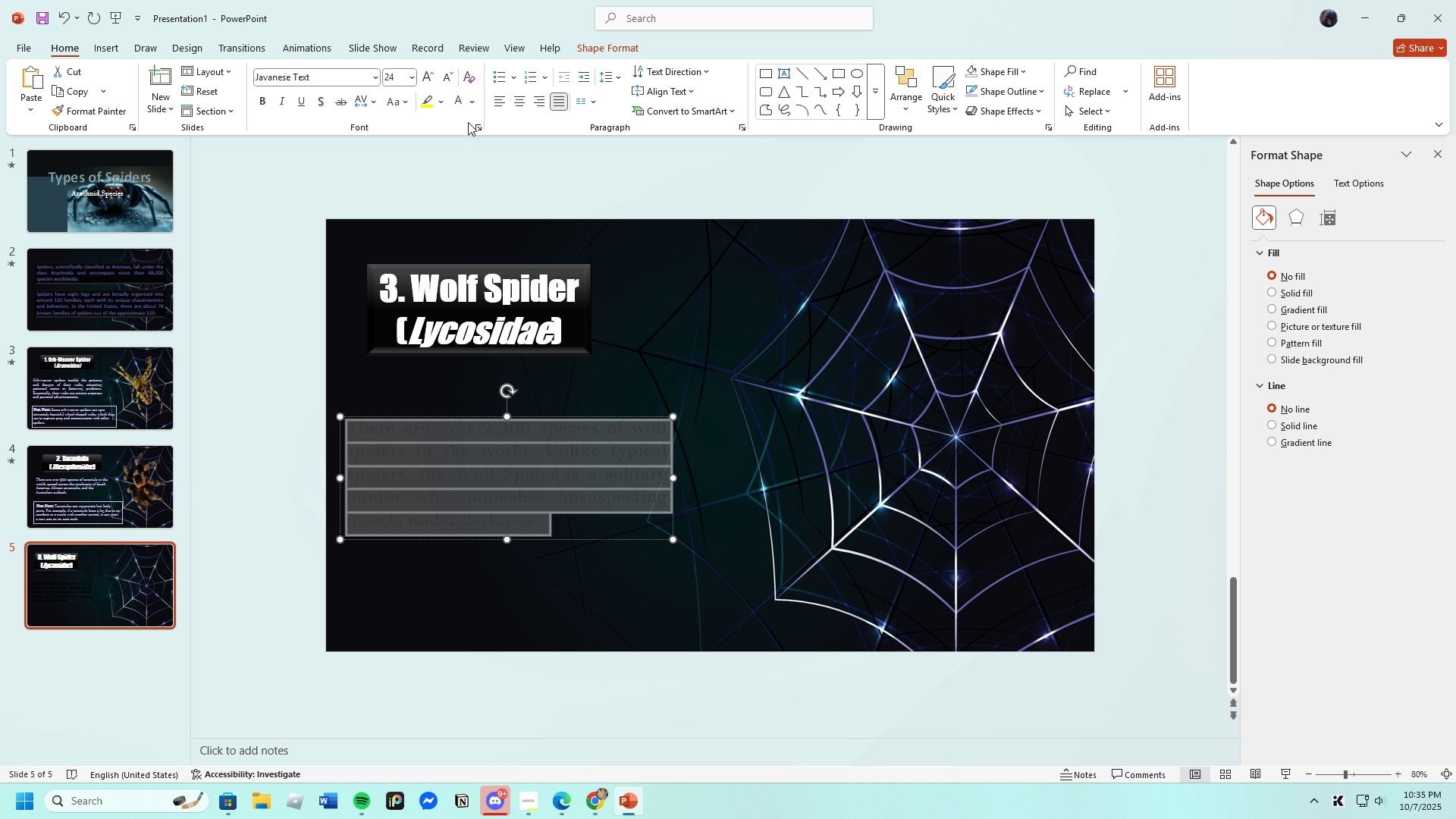 
left_click([472, 102])
 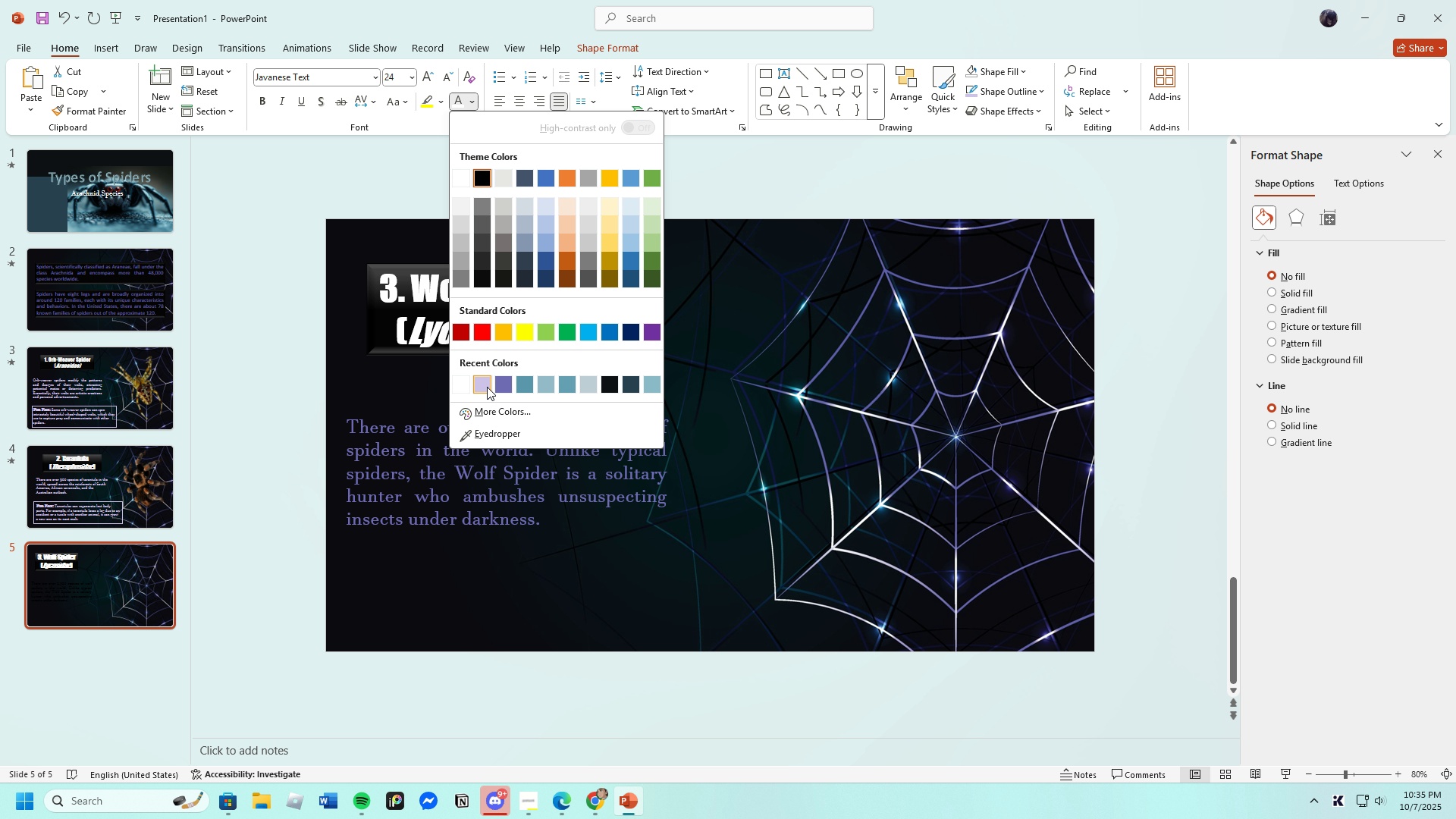 
left_click([487, 387])
 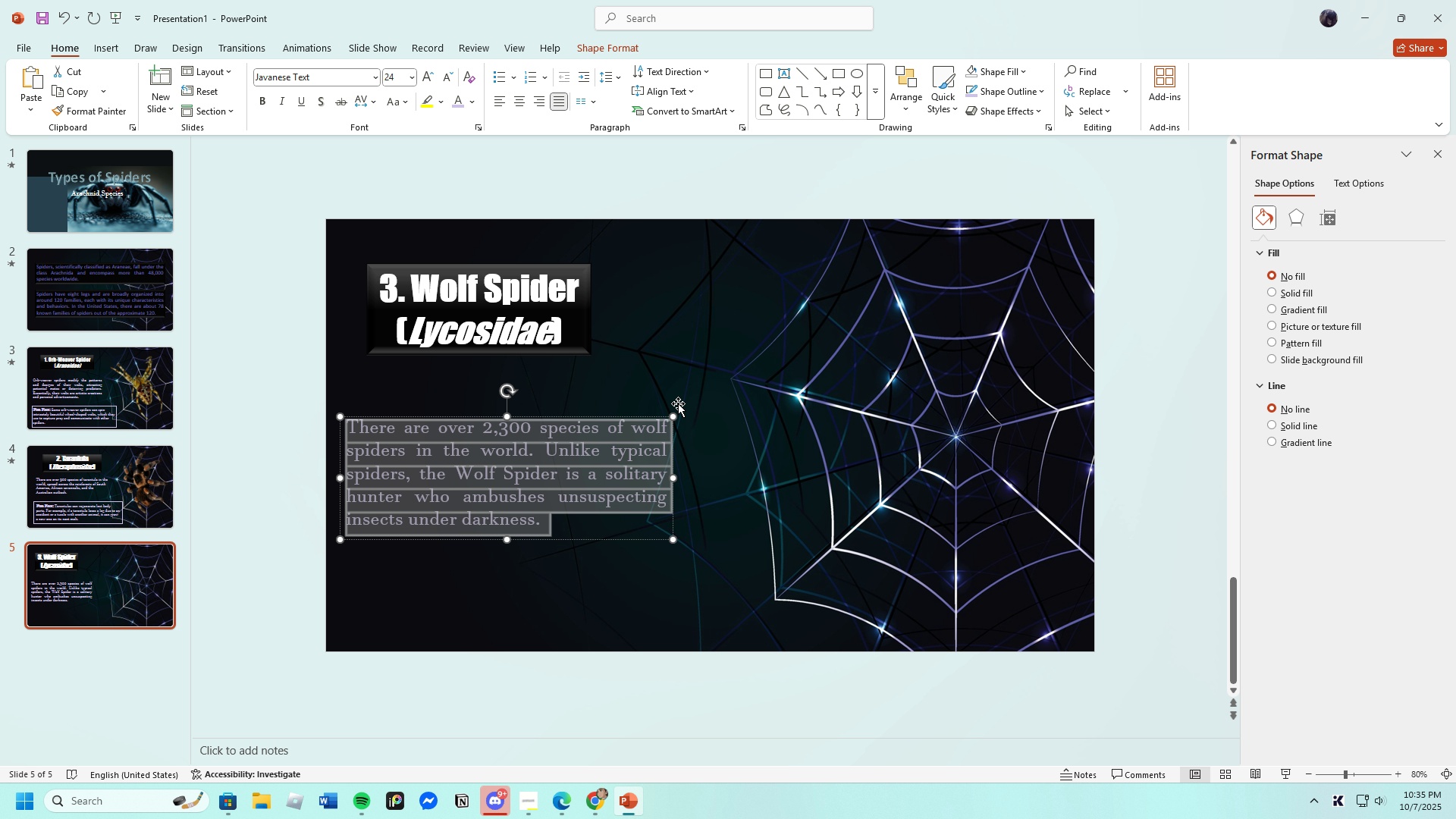 
left_click([678, 403])
 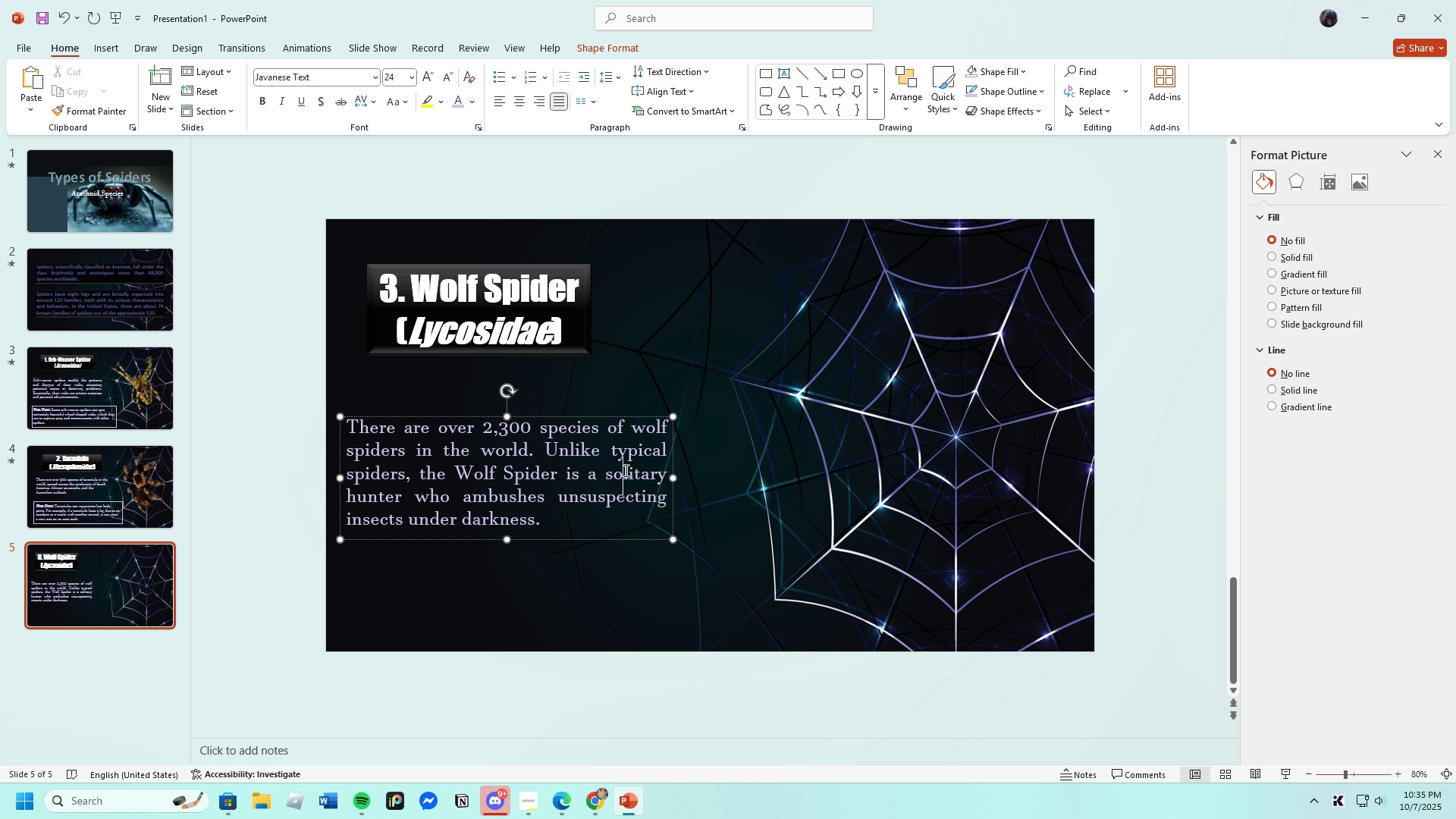 
left_click([625, 470])
 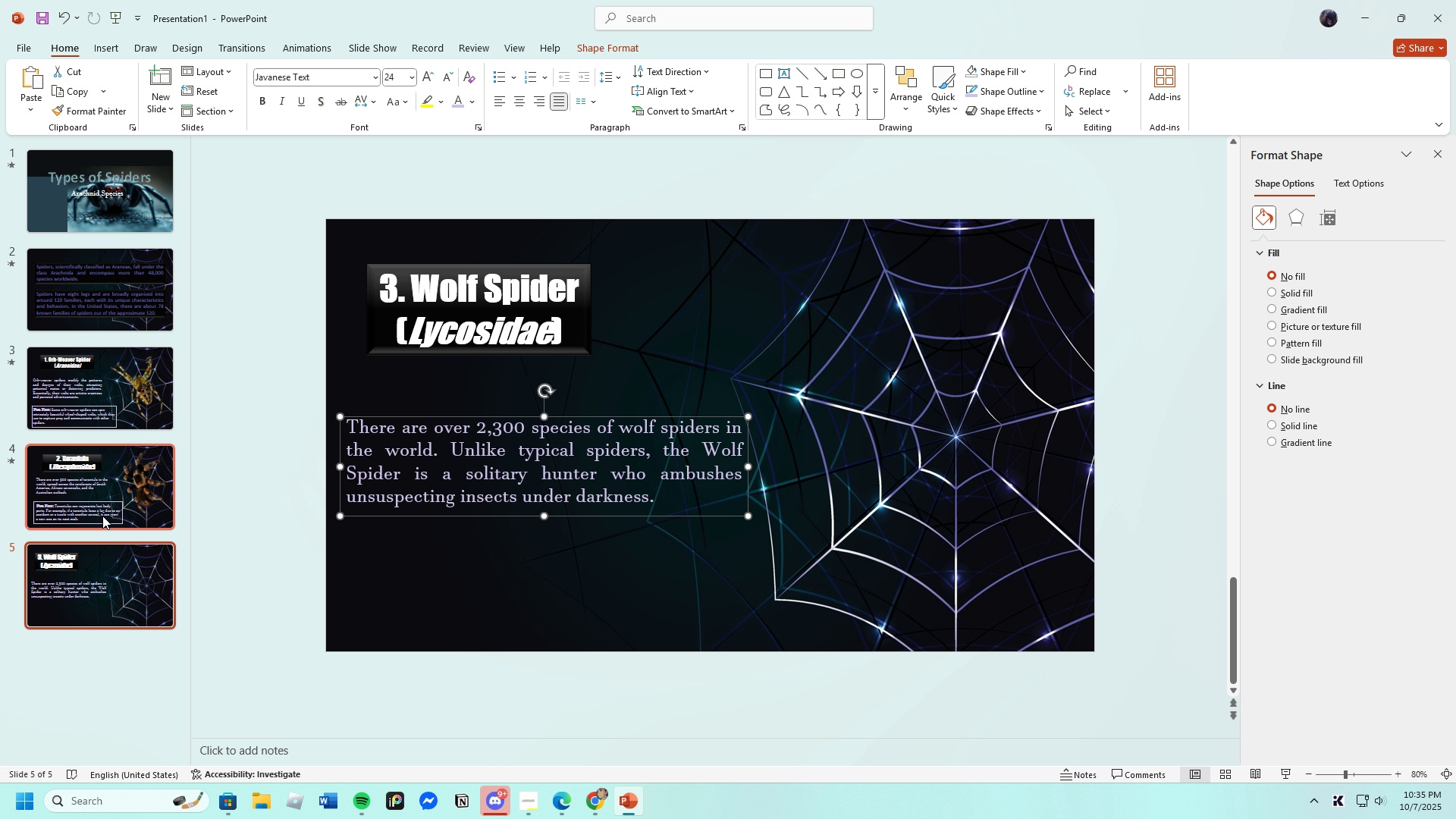 
wait(5.5)
 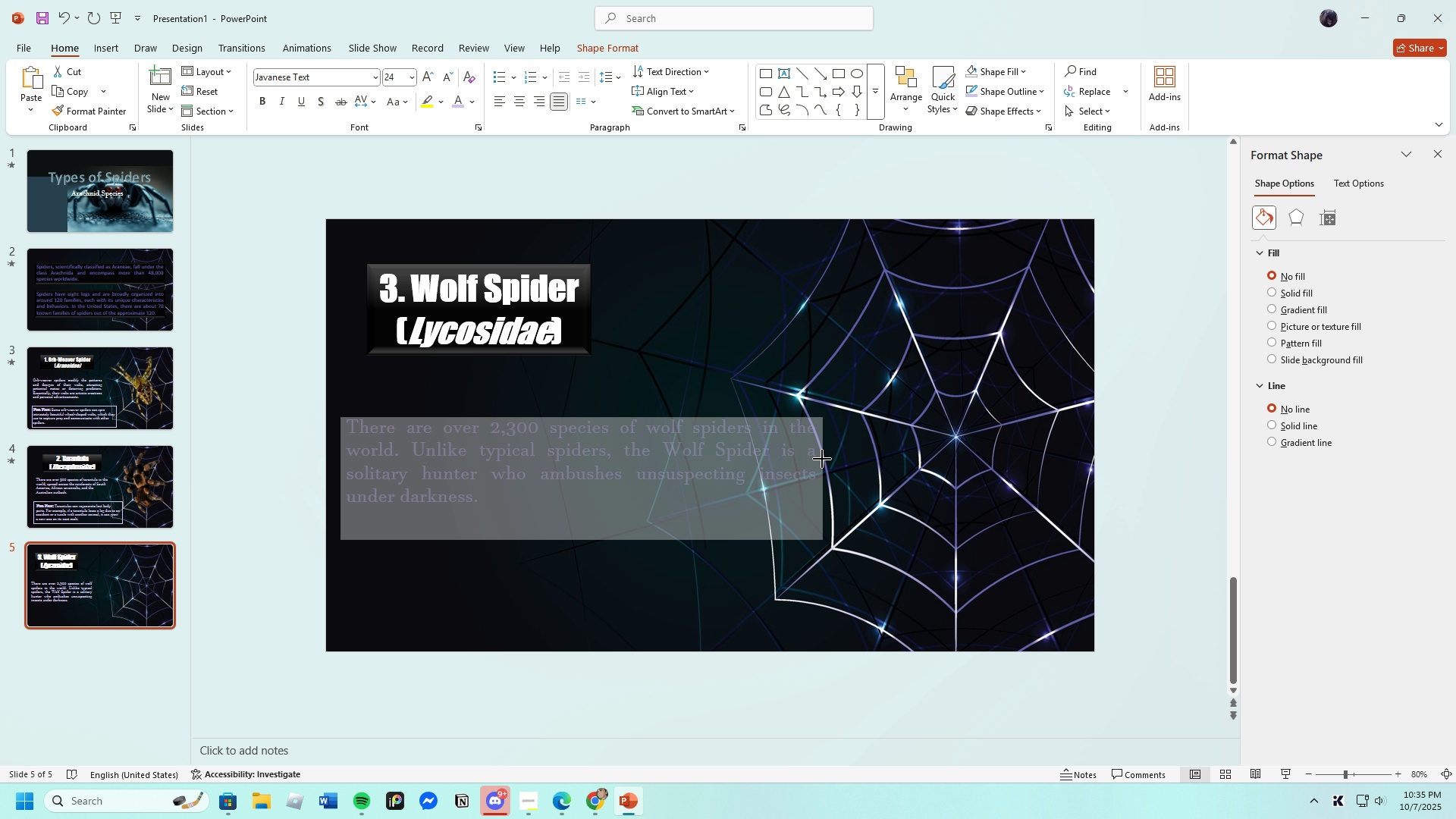 
left_click([136, 487])
 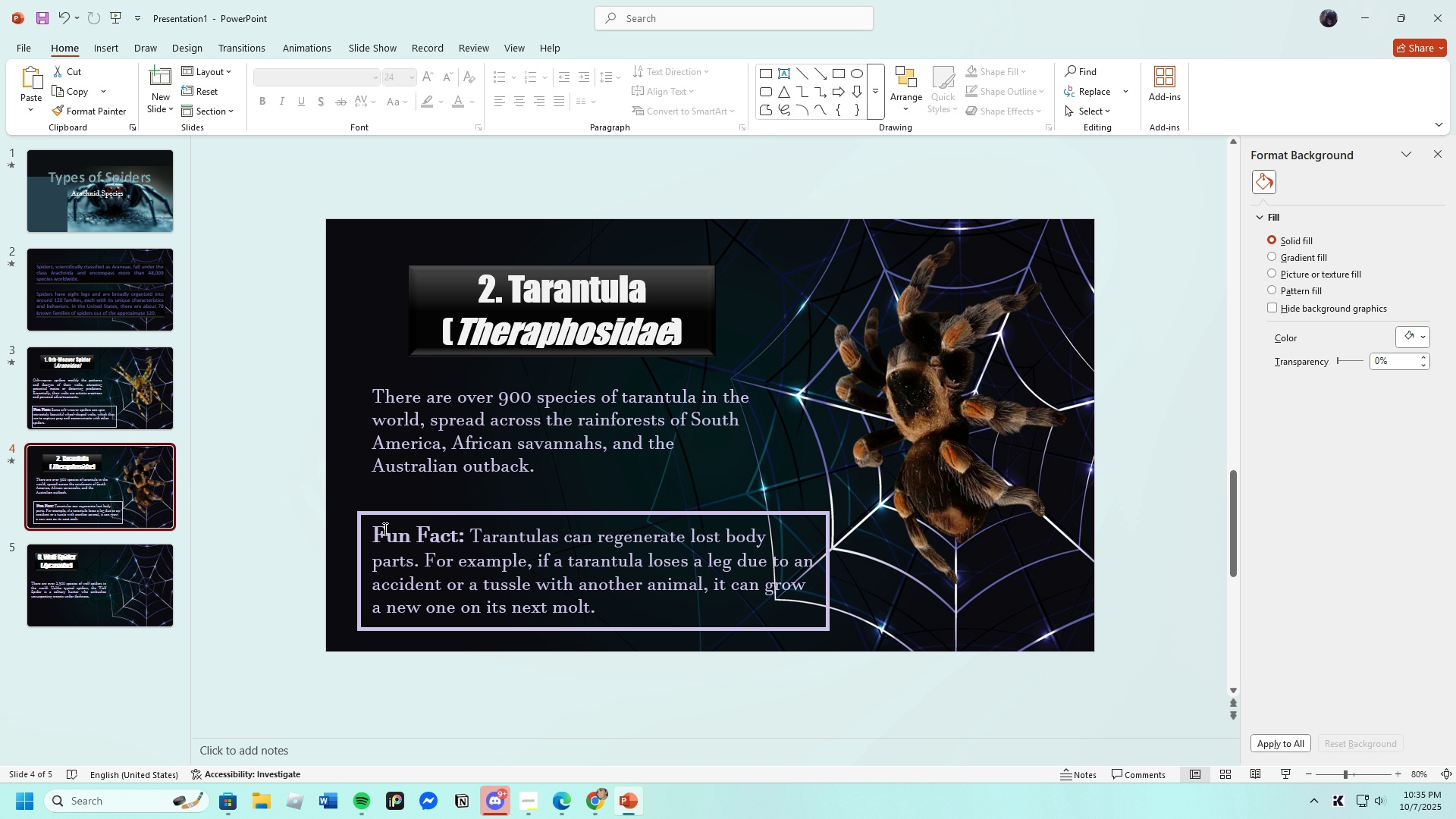 
wait(5.92)
 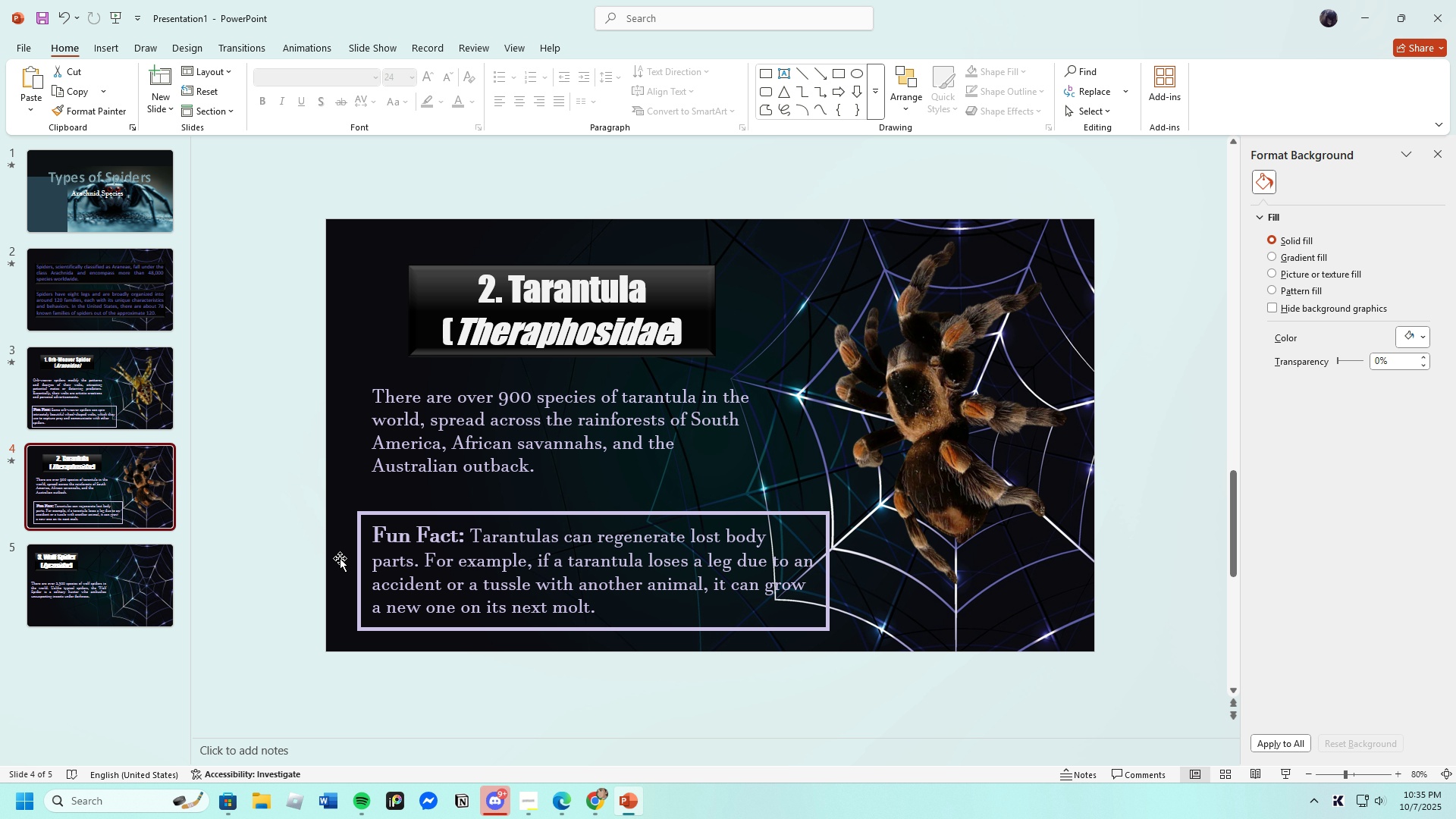 
left_click([133, 576])
 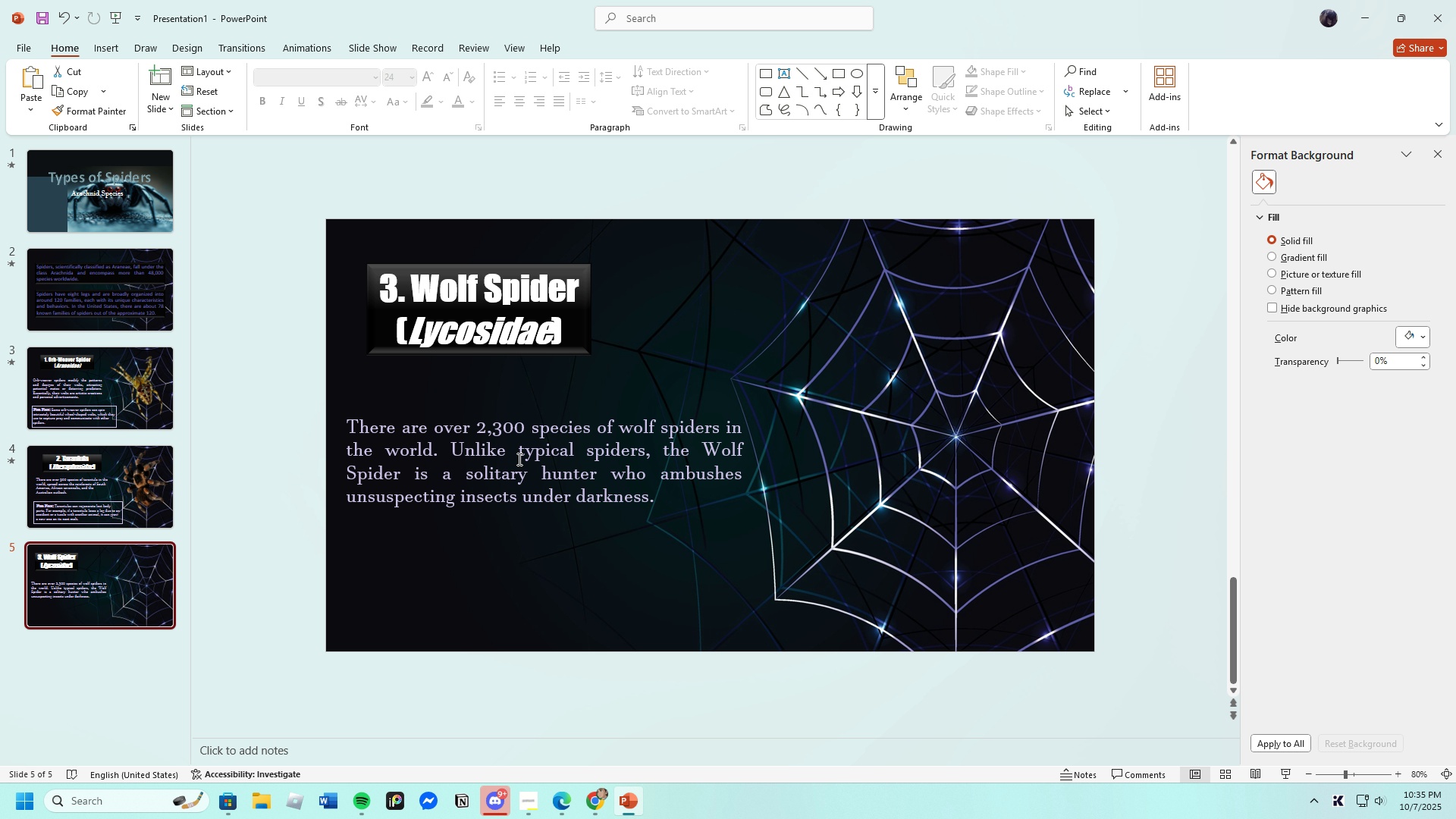 
left_click([518, 459])
 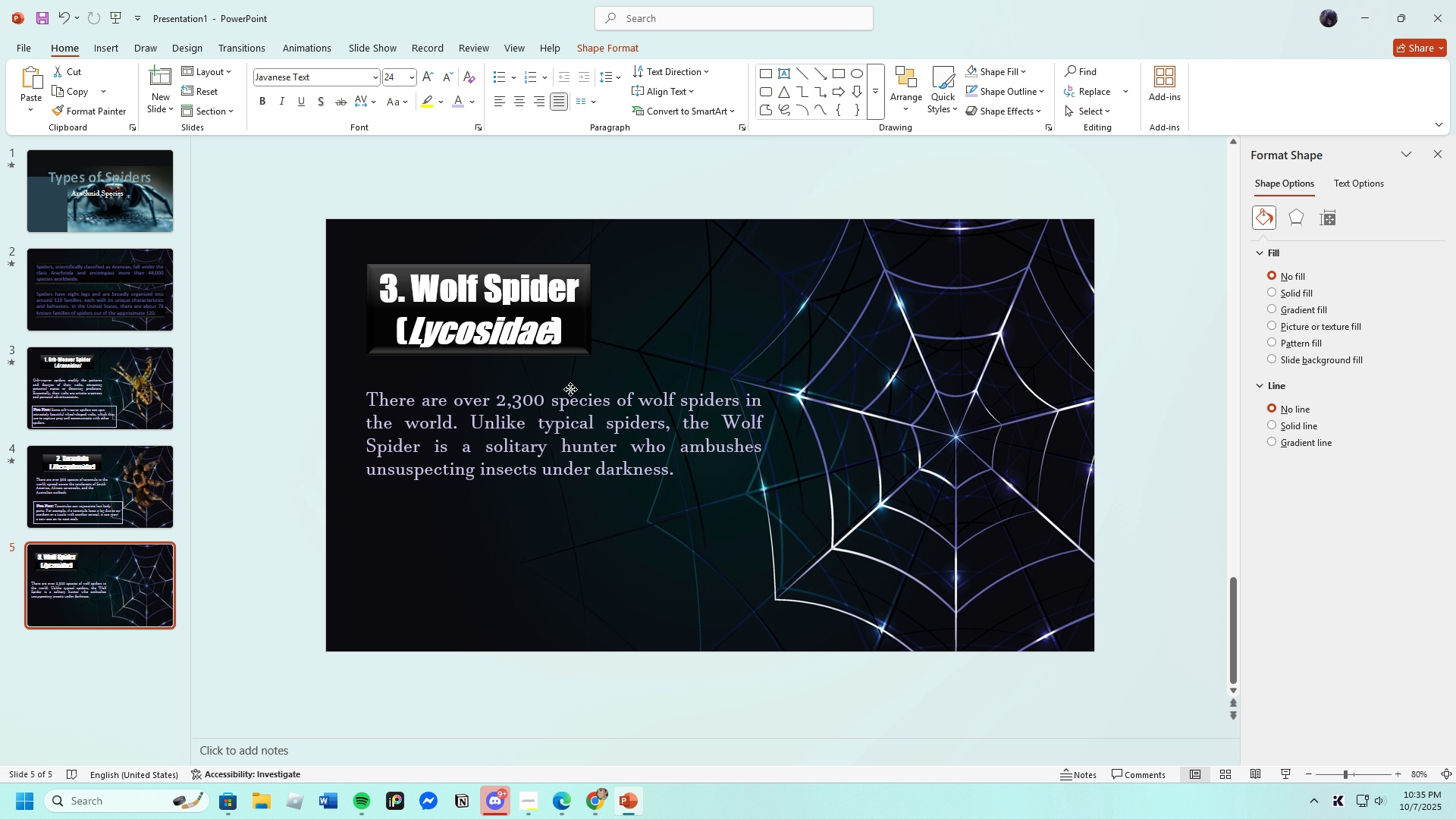 
wait(5.5)
 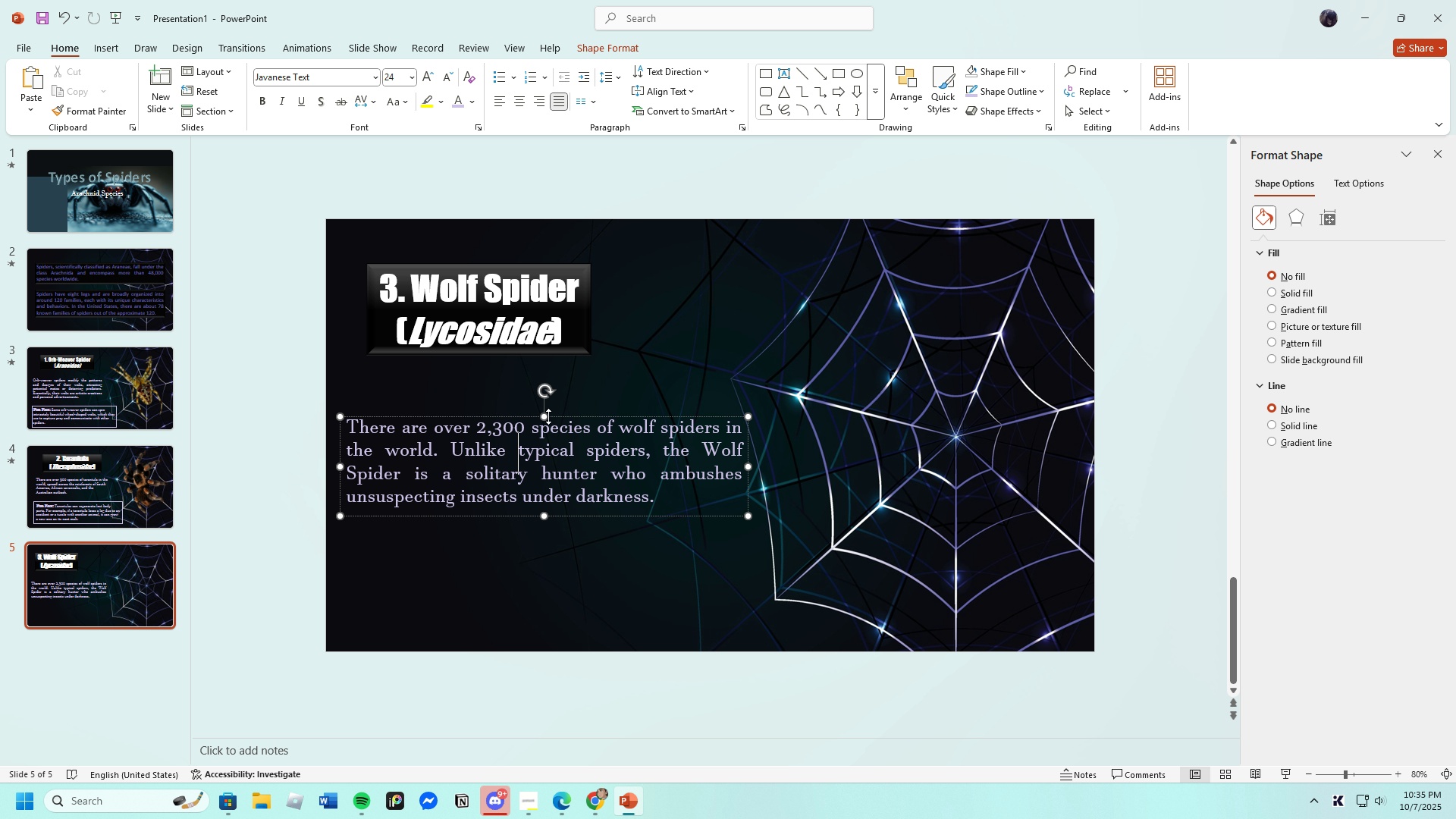 
left_click([541, 331])
 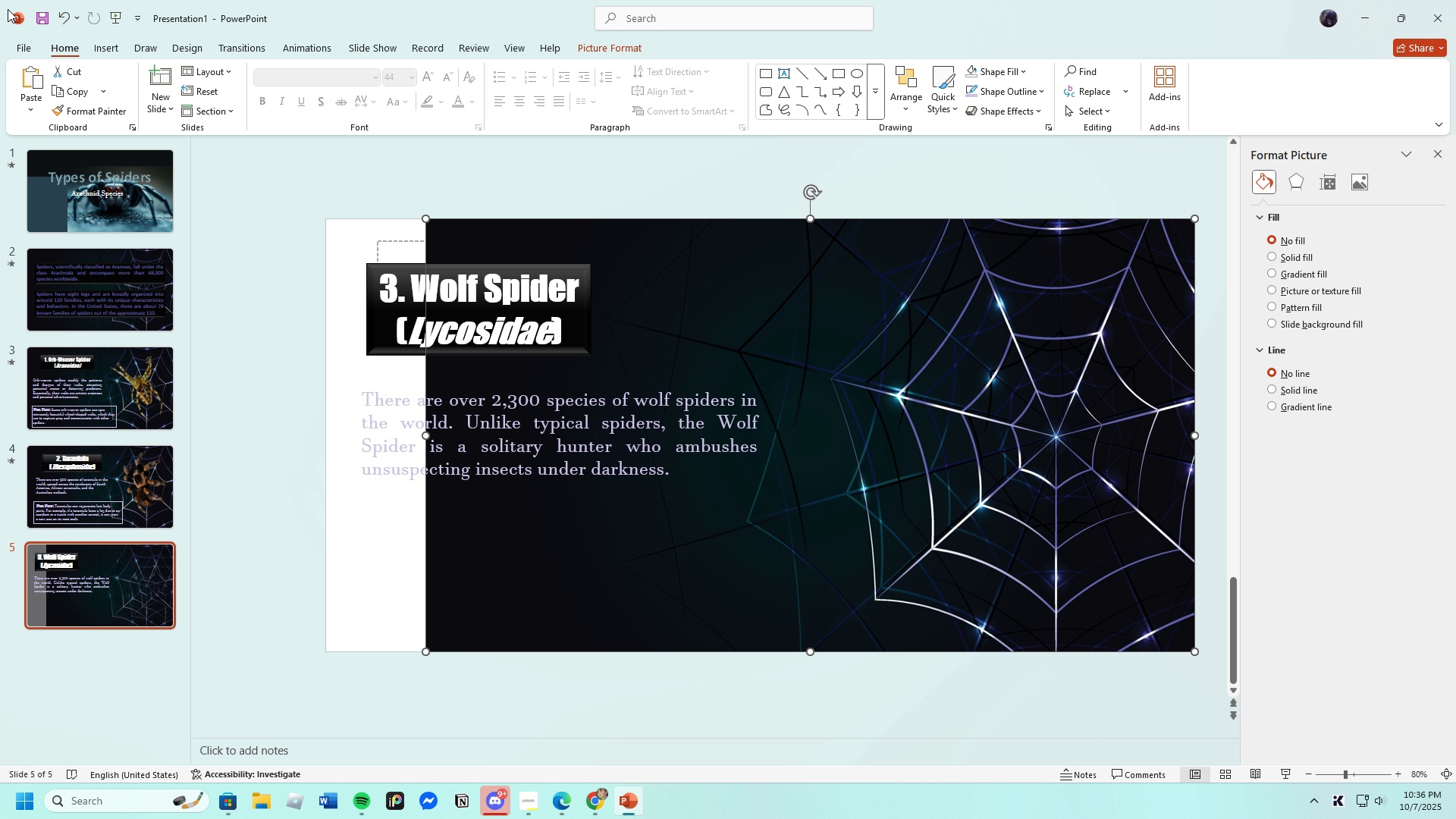 
left_click([71, 13])
 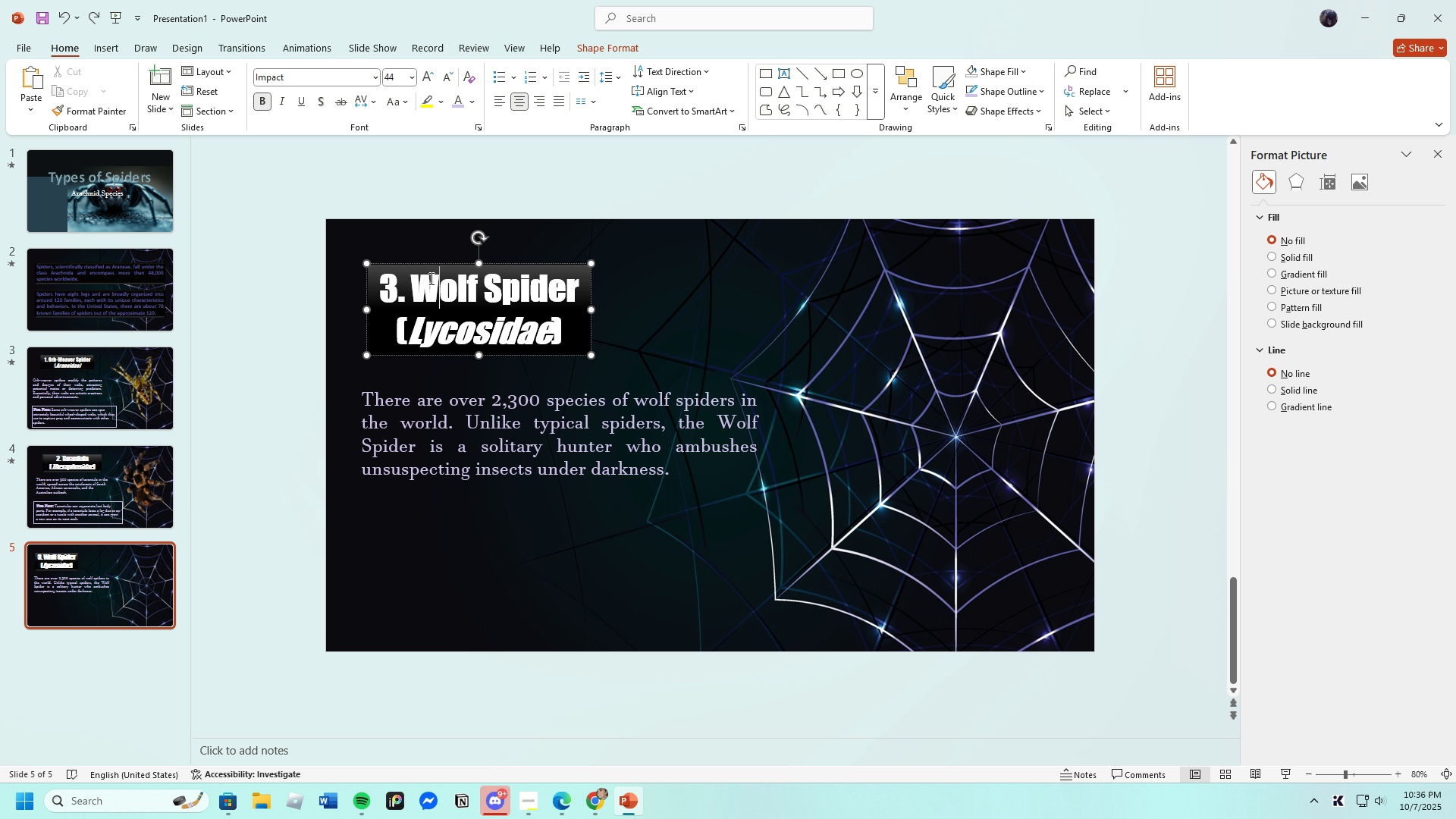 
left_click([430, 278])
 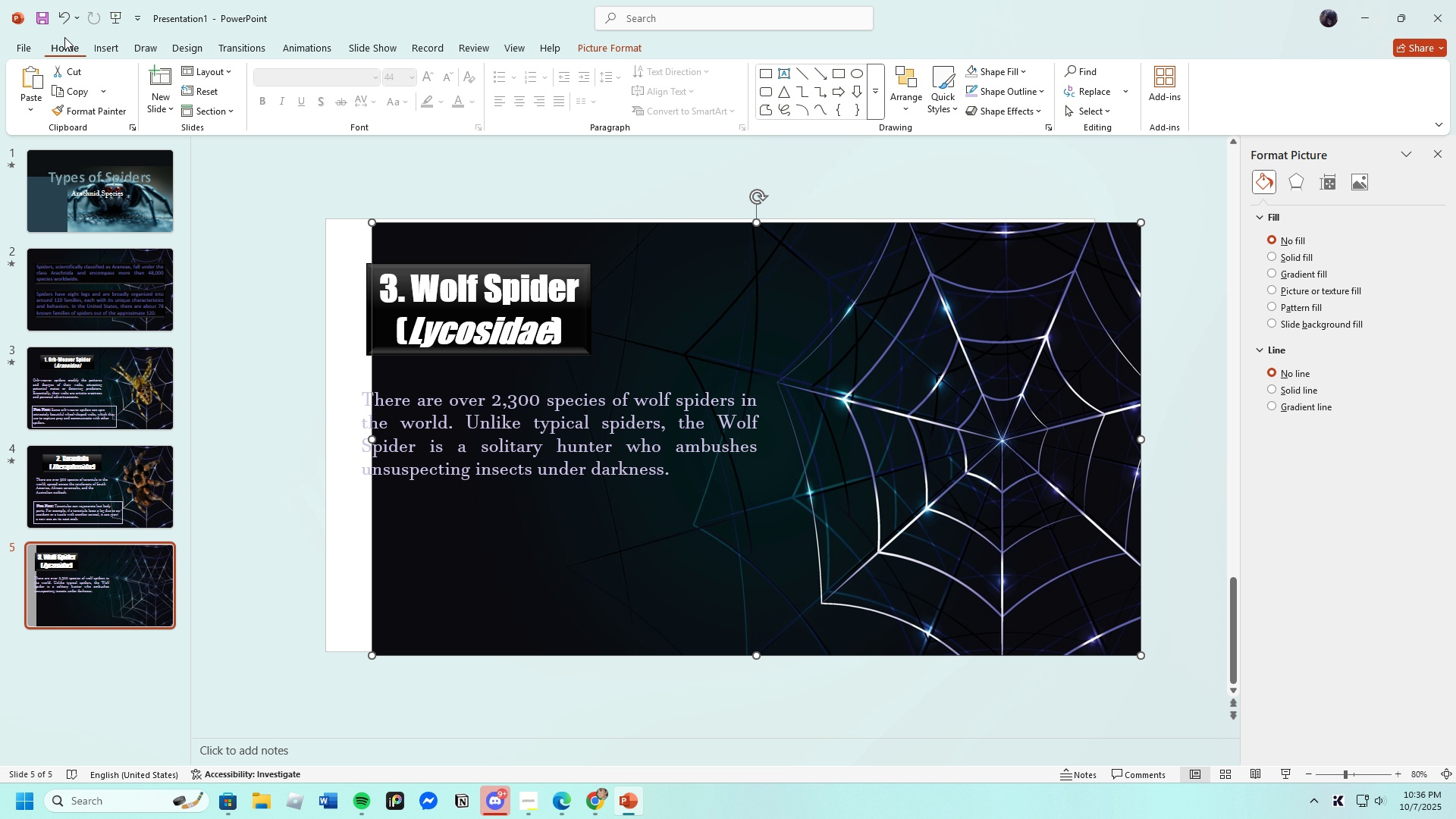 
left_click([431, 325])
 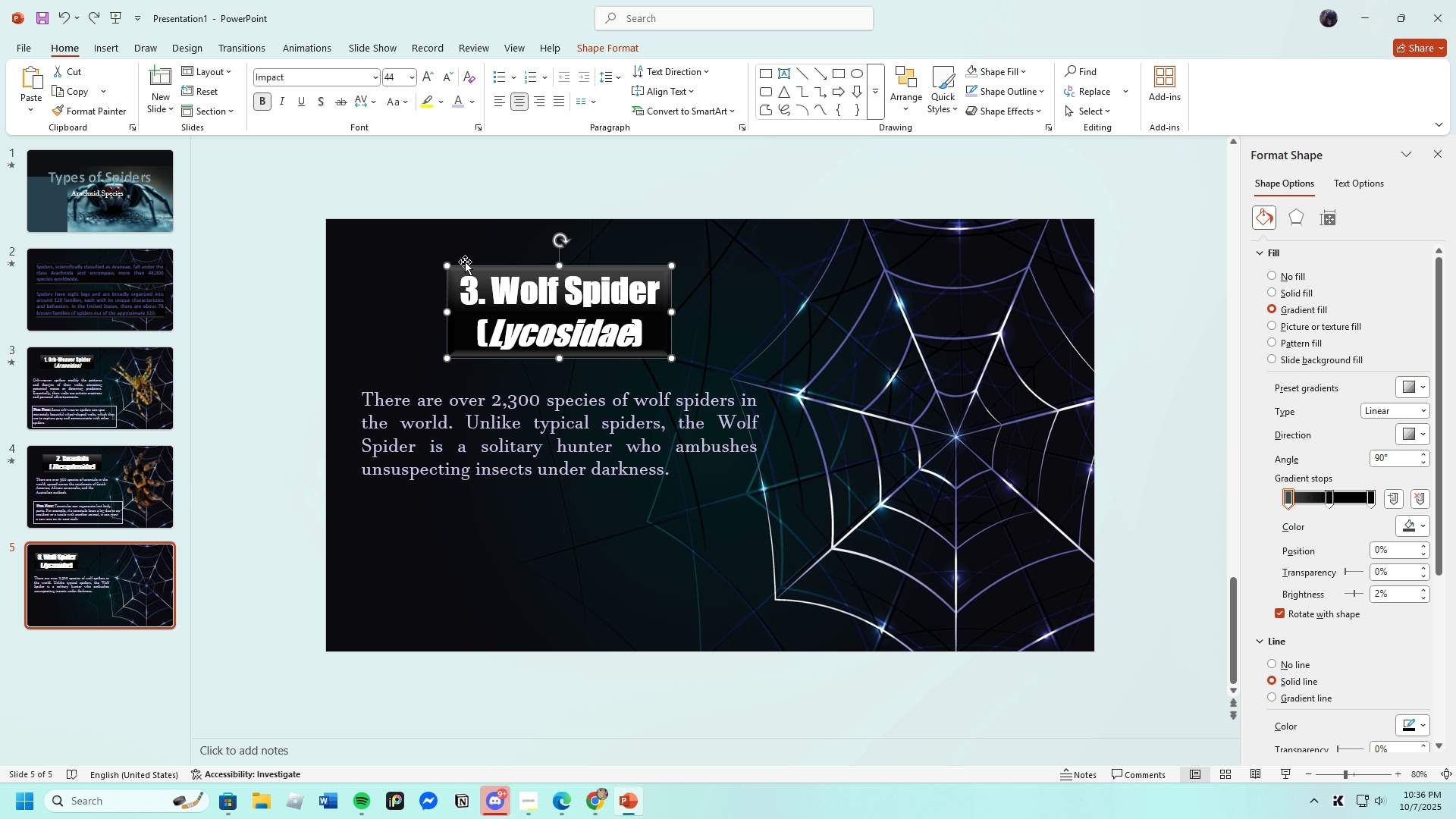 
wait(5.26)
 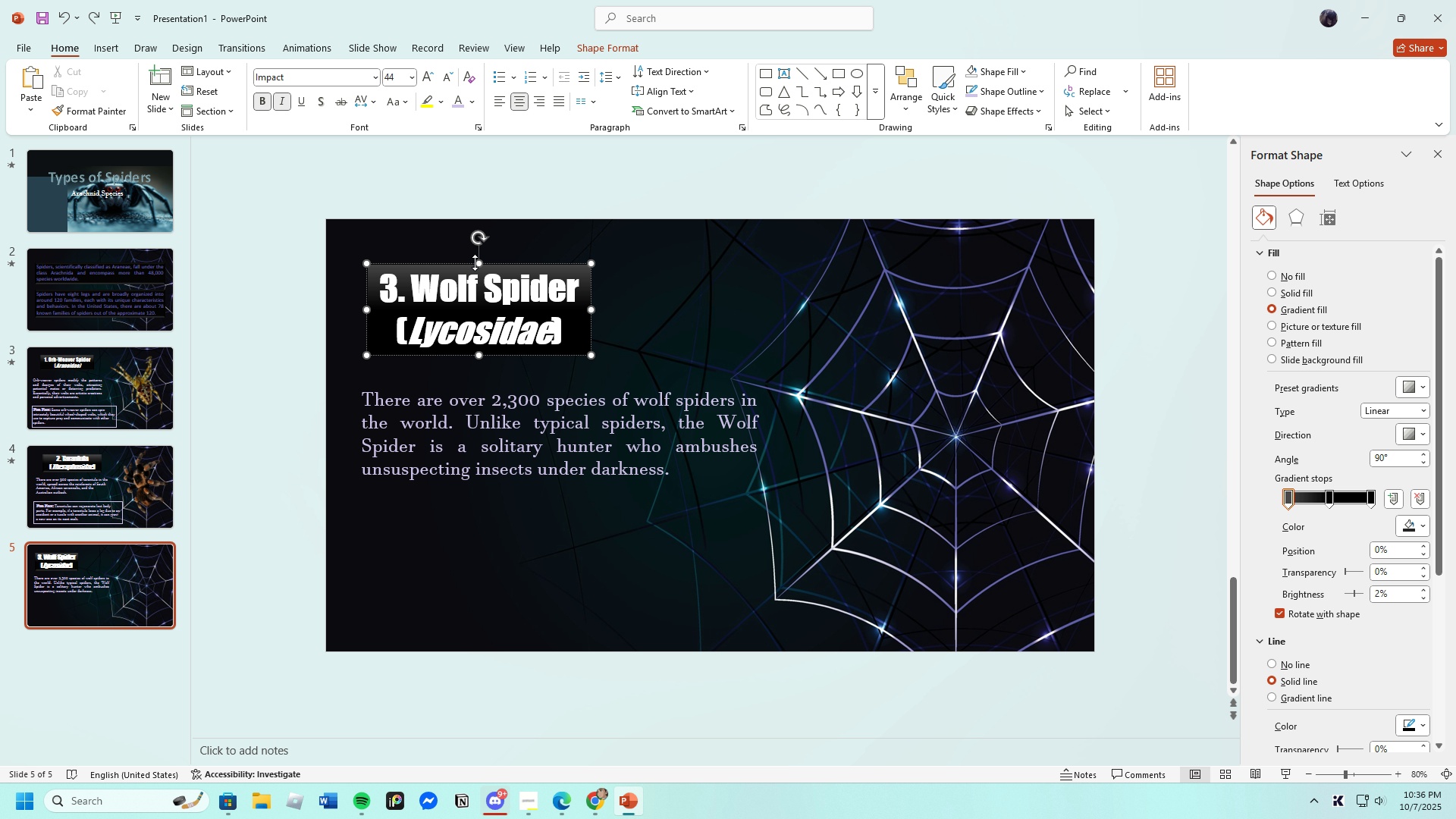 
left_click([515, 532])
 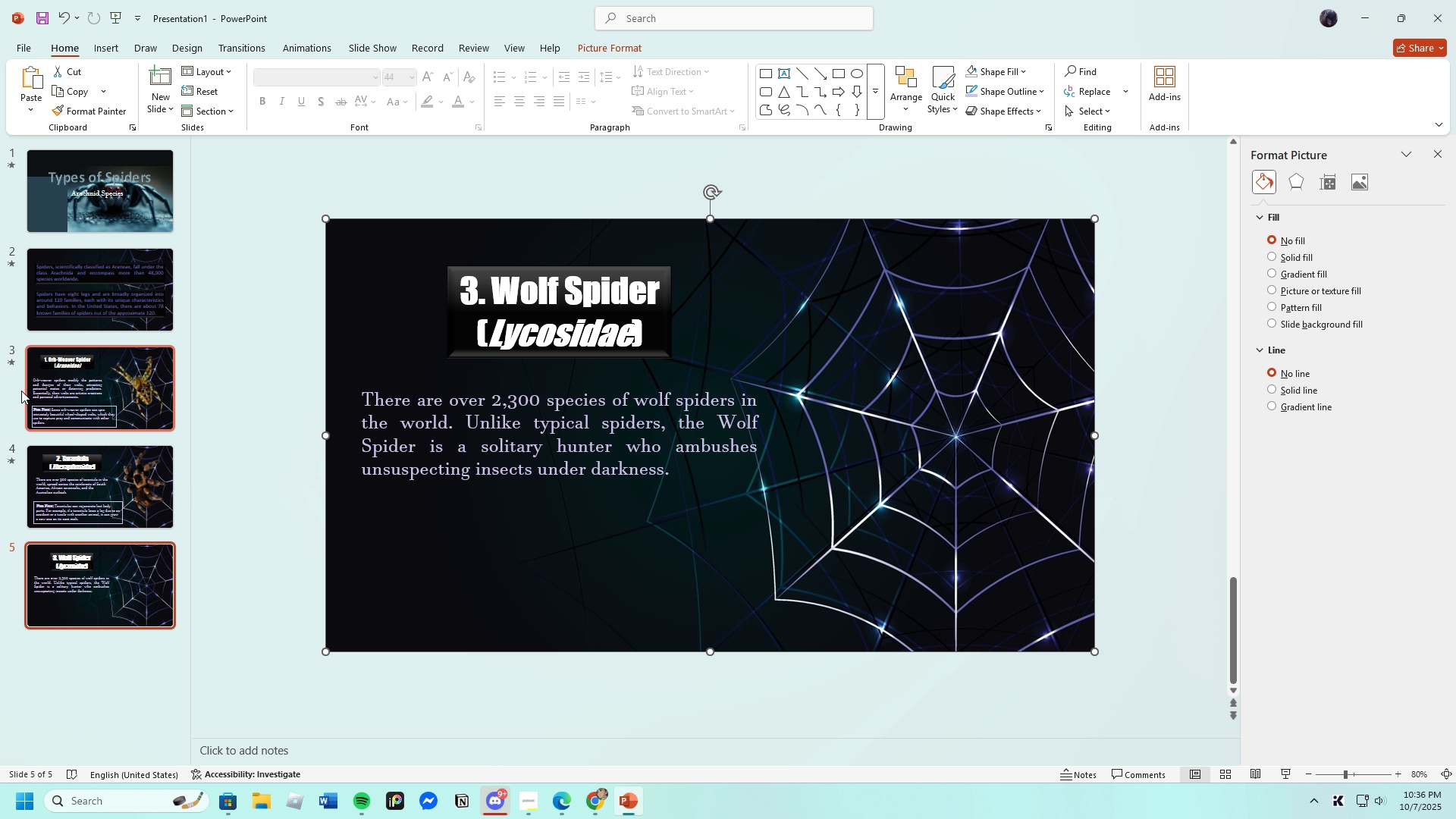 
left_click([71, 394])
 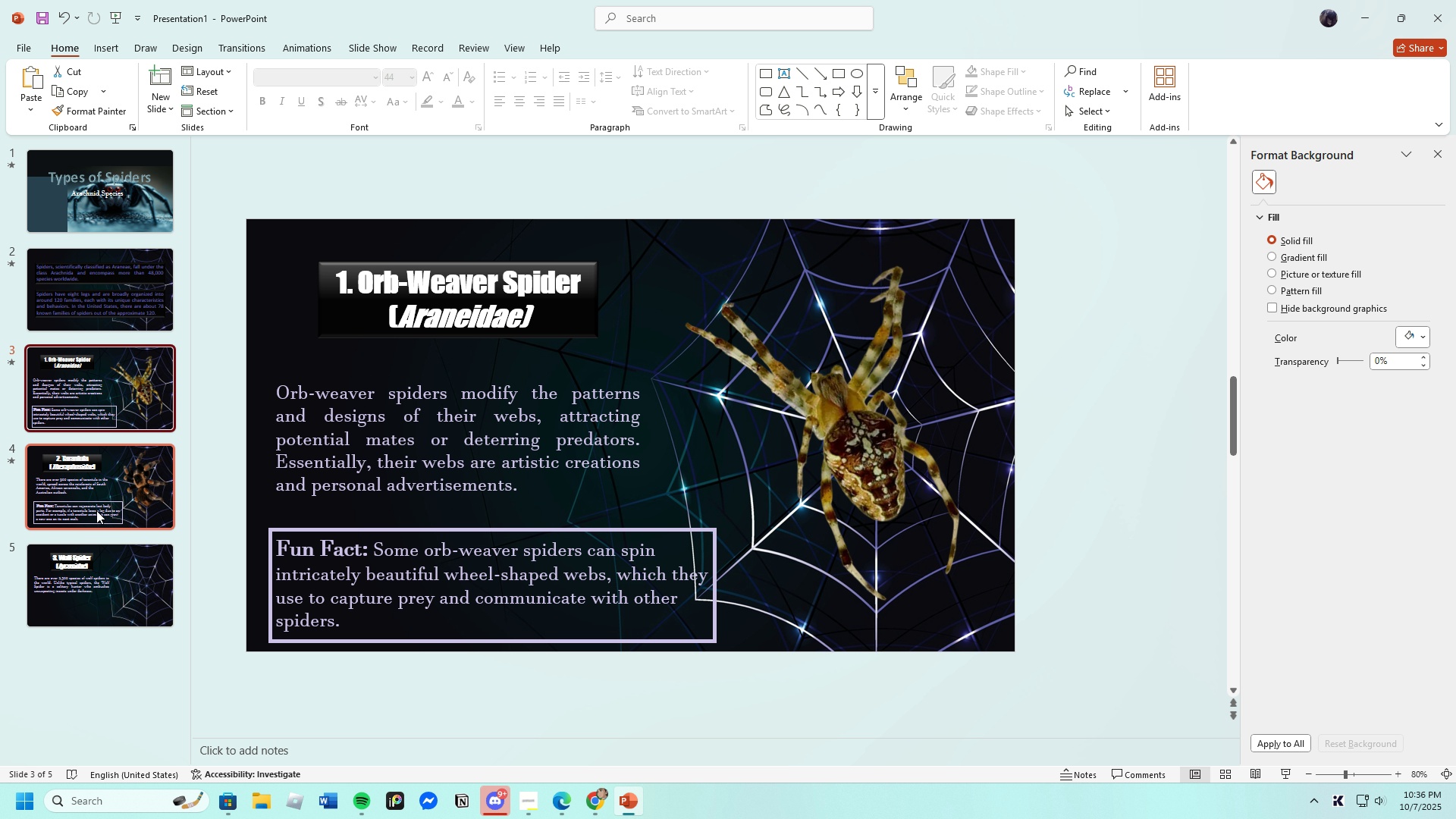 
left_click([99, 489])
 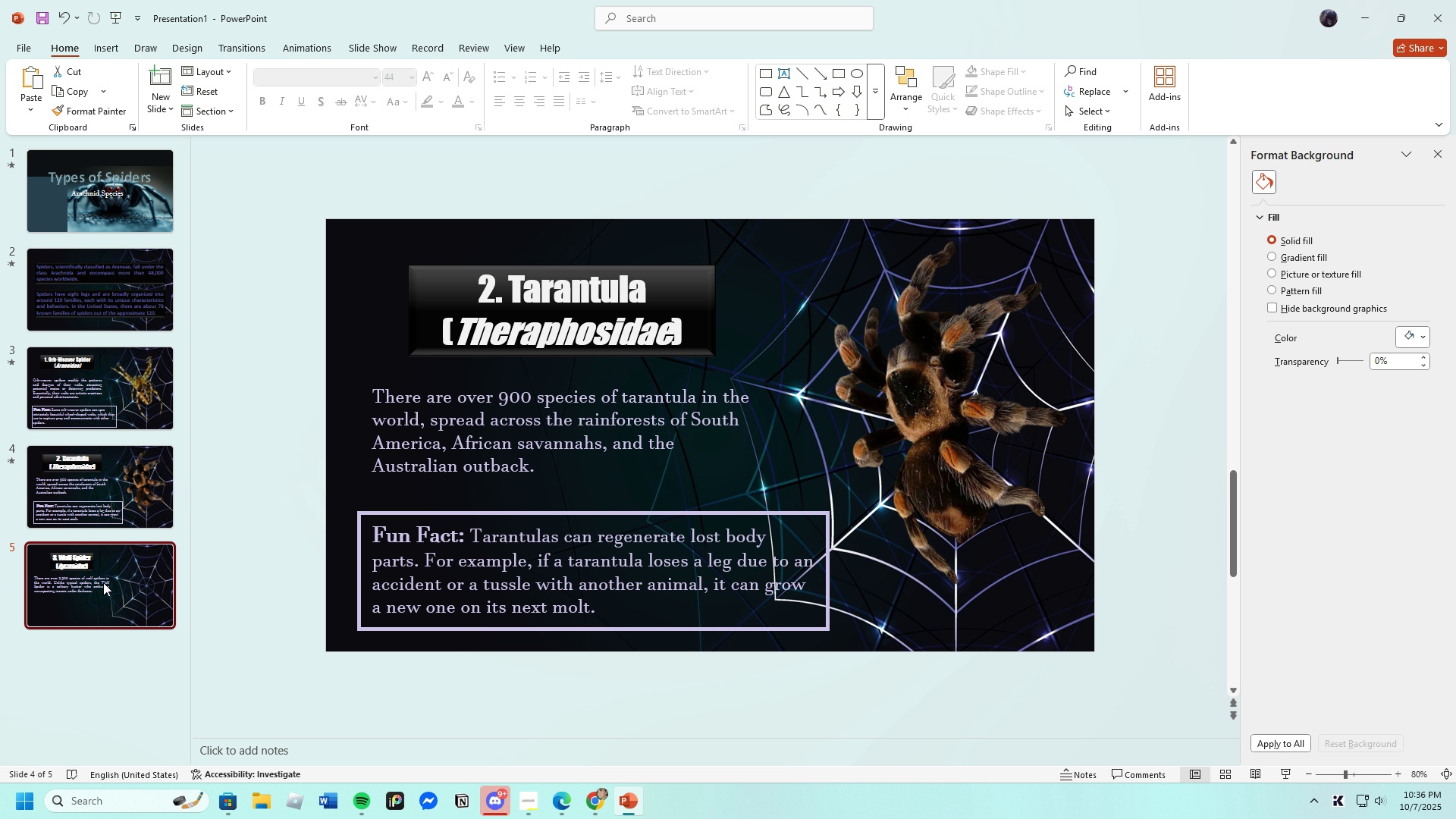 
left_click([103, 582])
 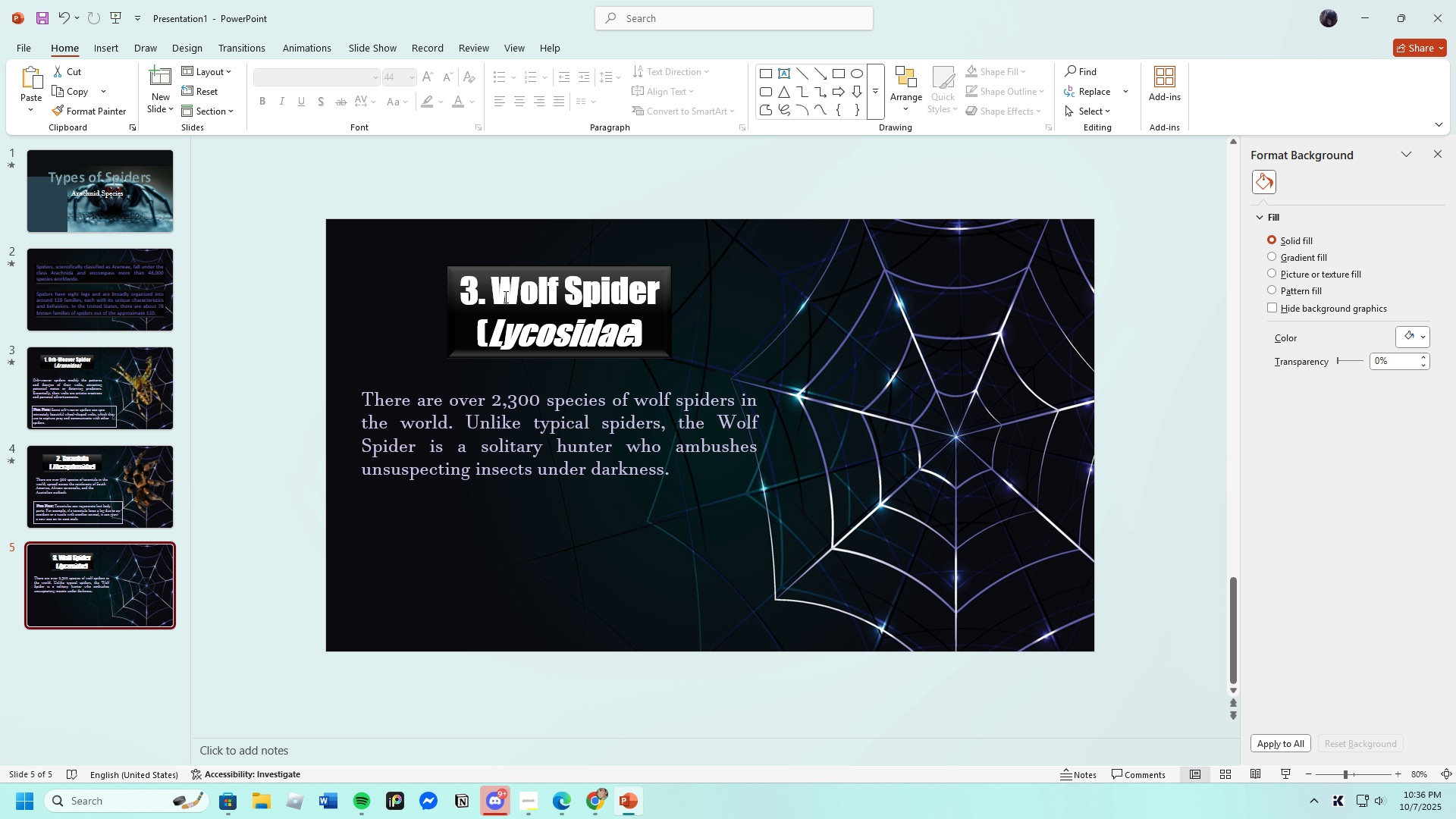 
left_click([505, 296])
 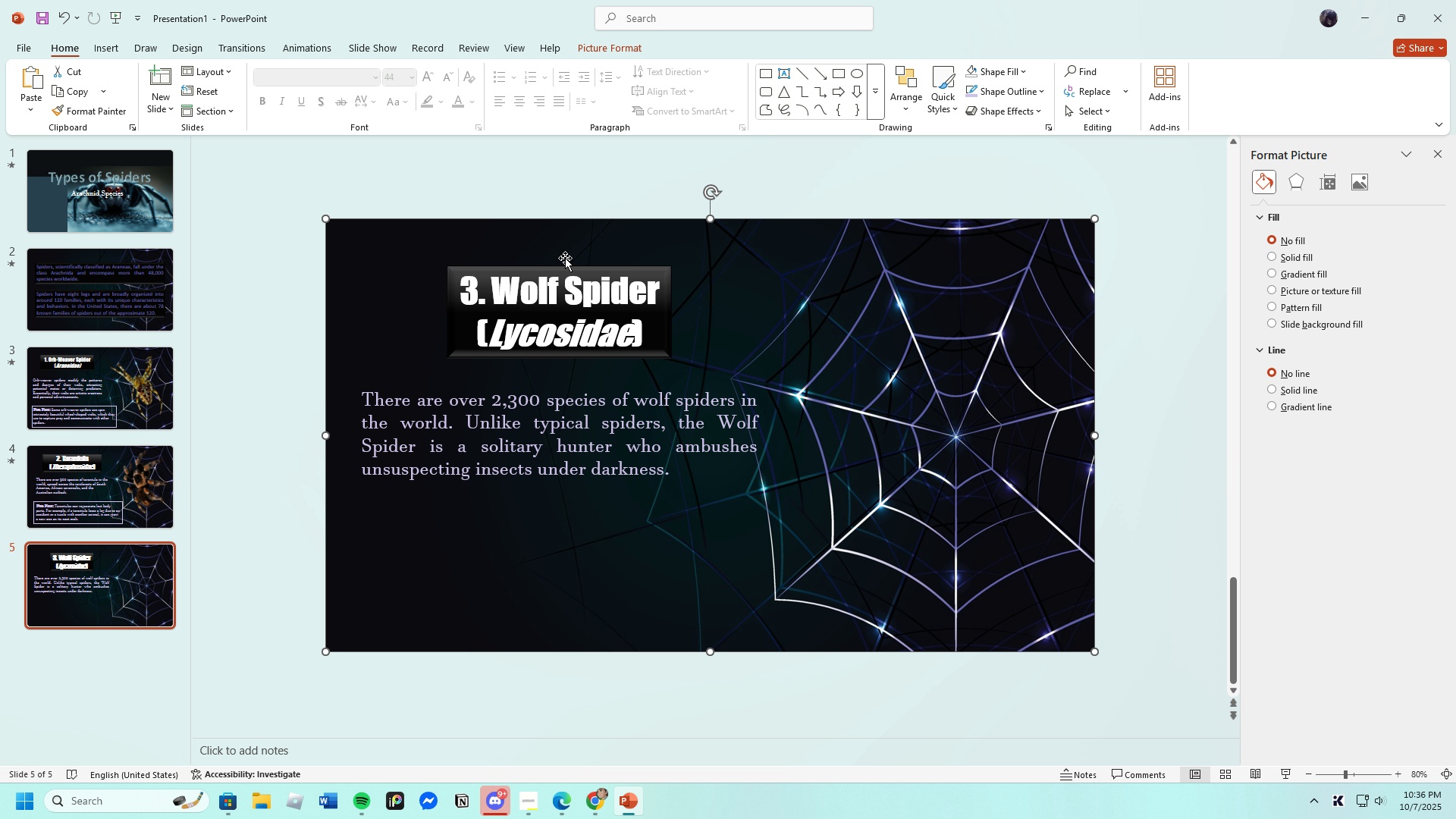 
left_click([559, 286])
 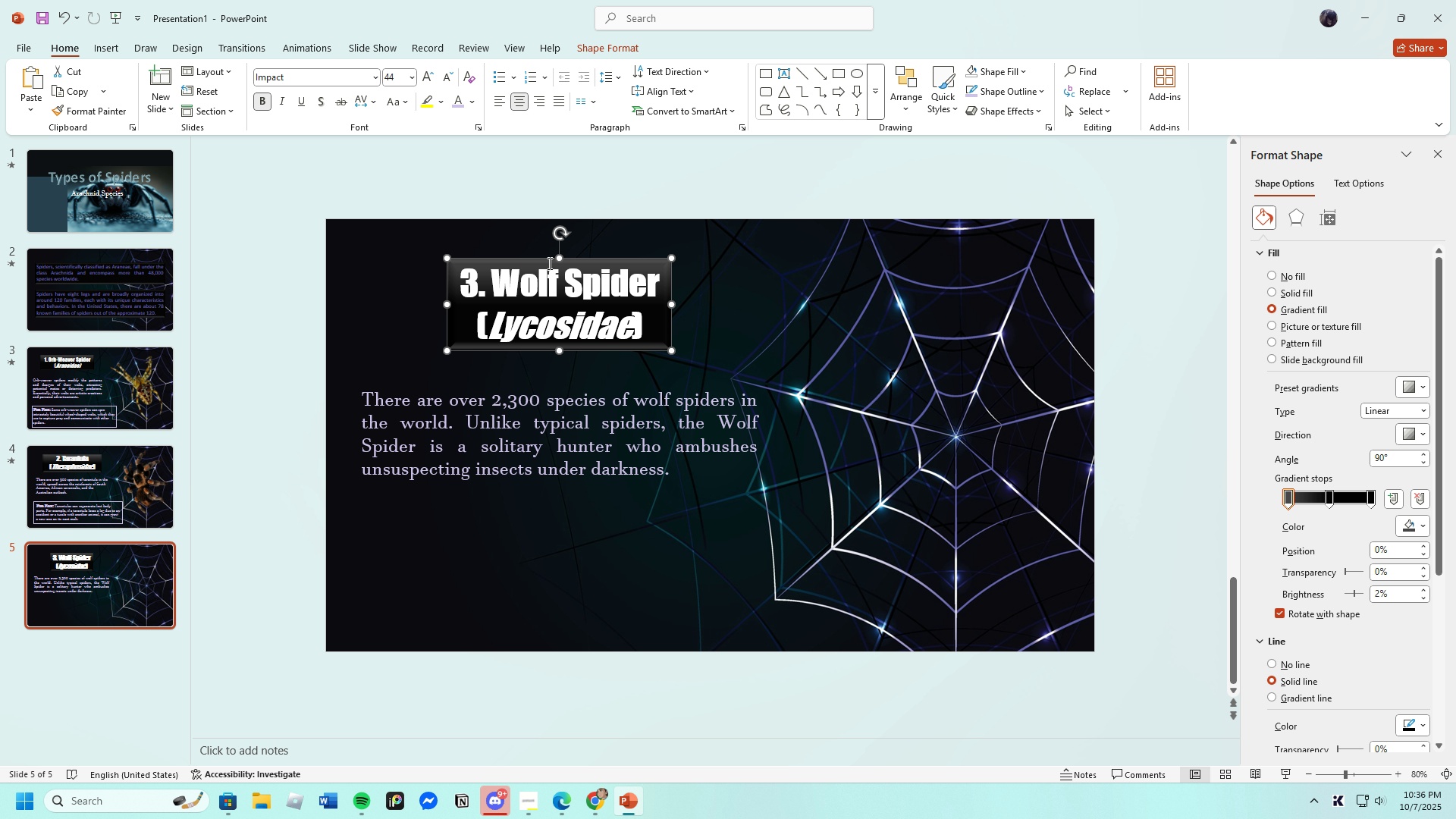 
left_click([529, 447])
 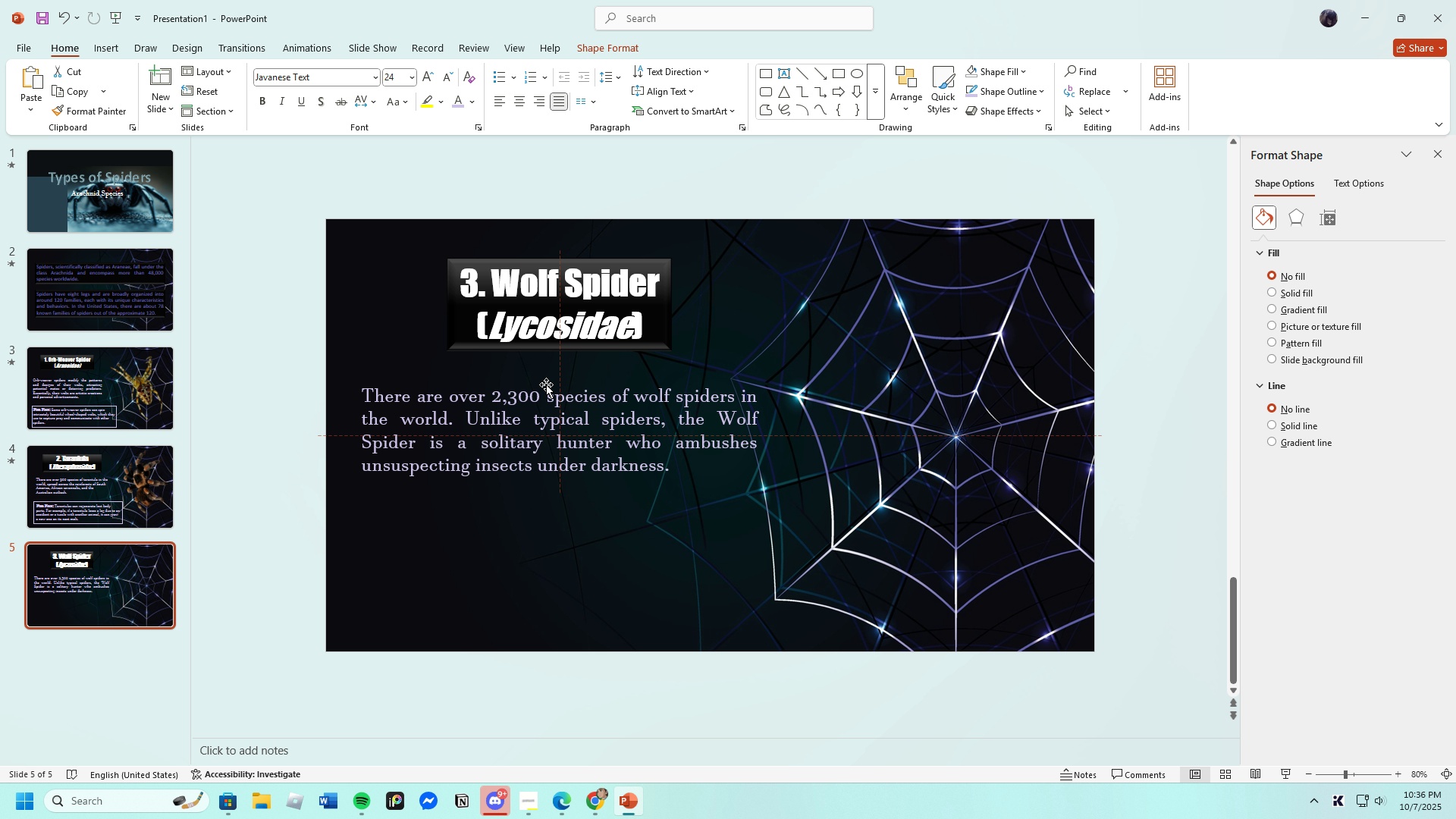 
left_click([531, 559])
 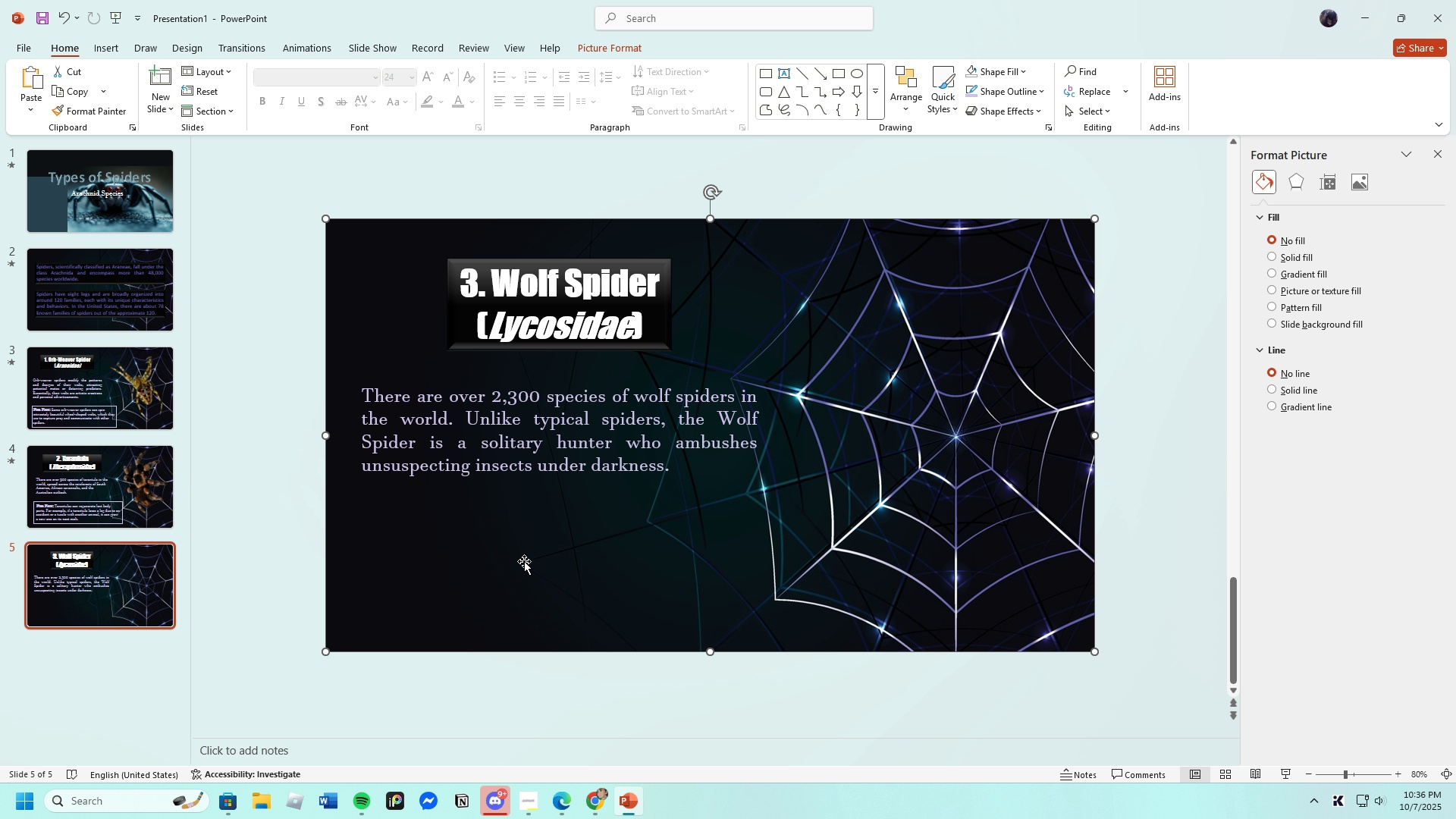 
wait(15.46)
 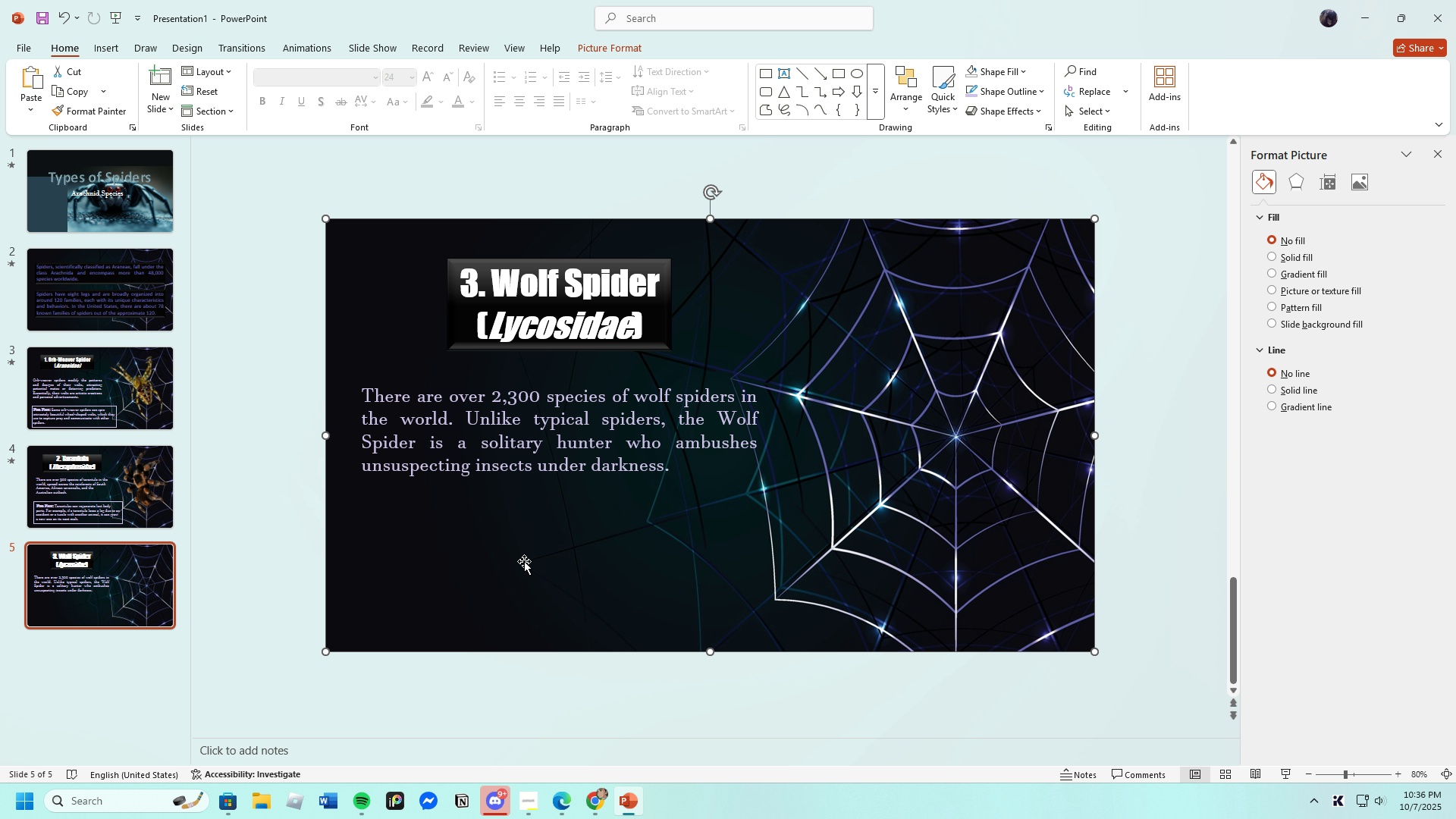 
left_click([103, 37])
 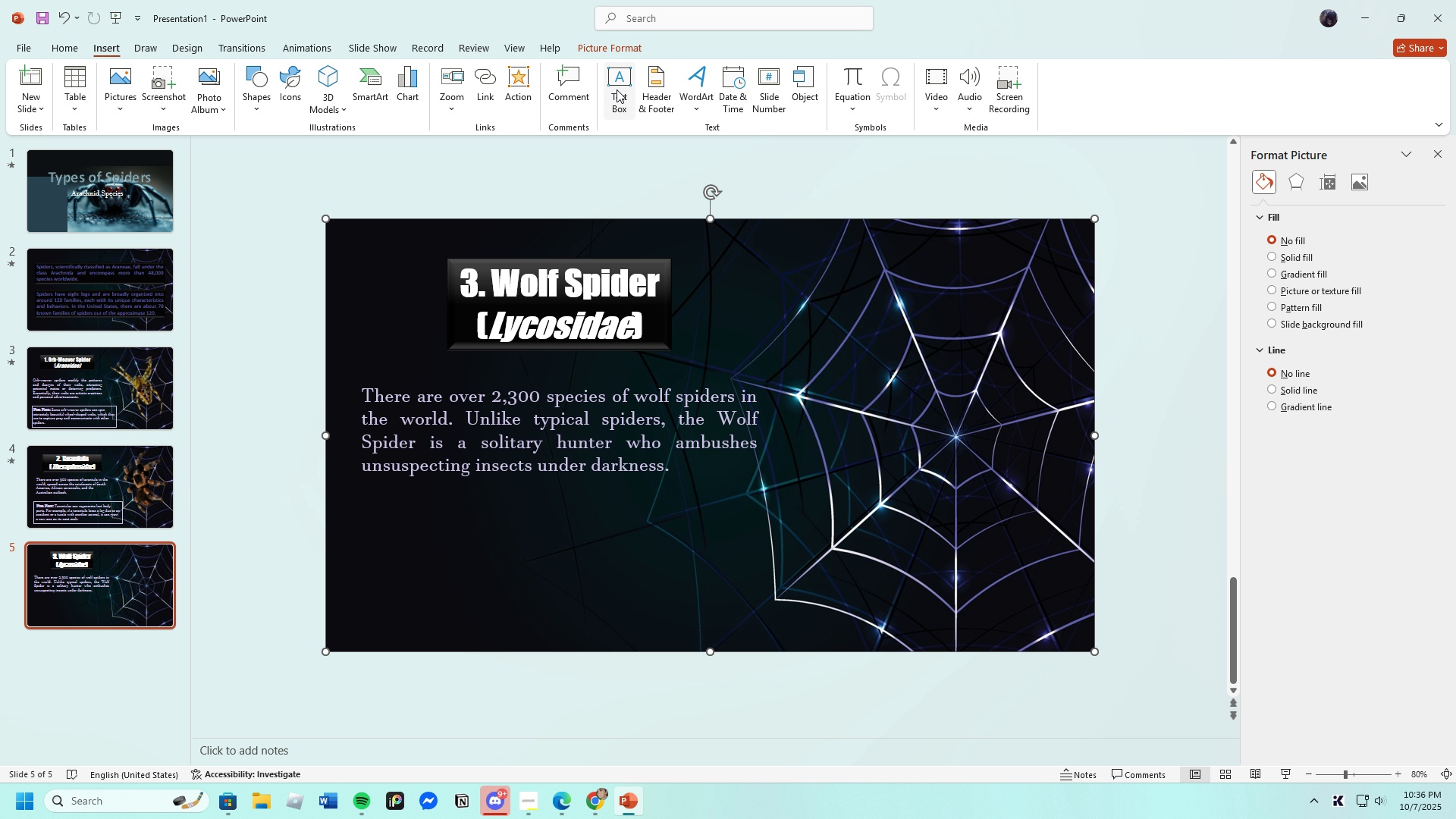 
left_click([618, 87])
 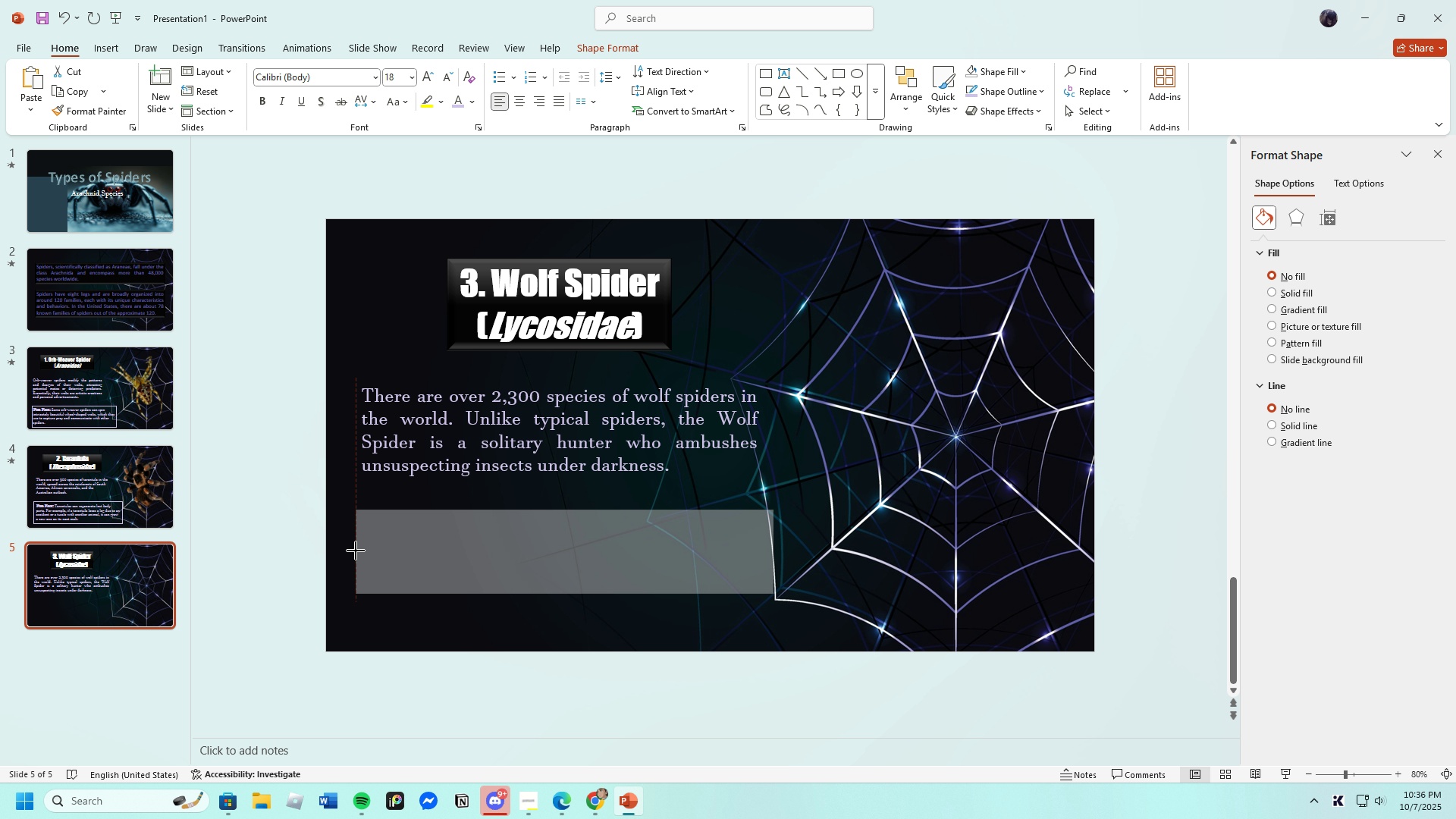 
wait(7.31)
 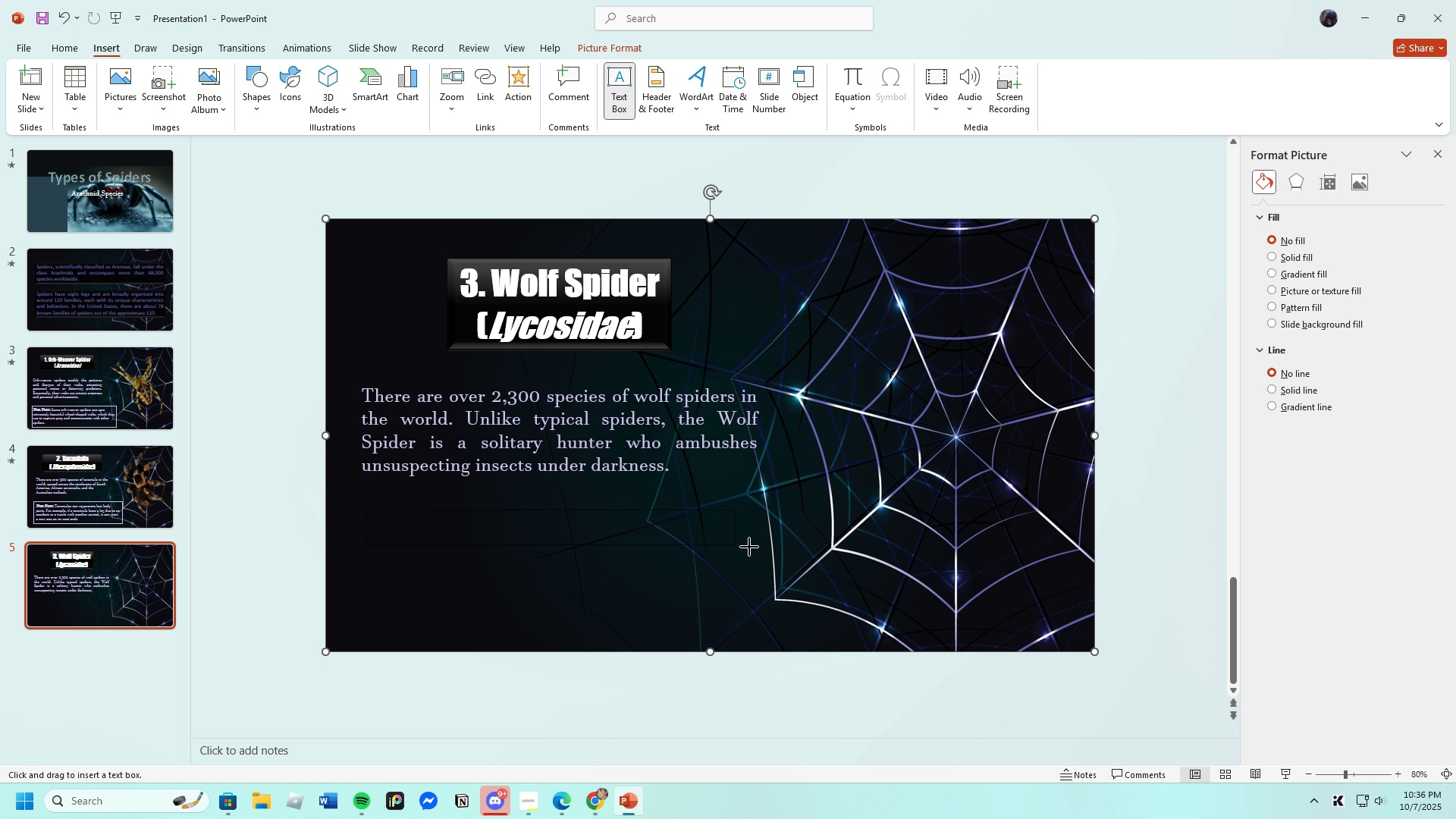 
left_click([568, 796])
 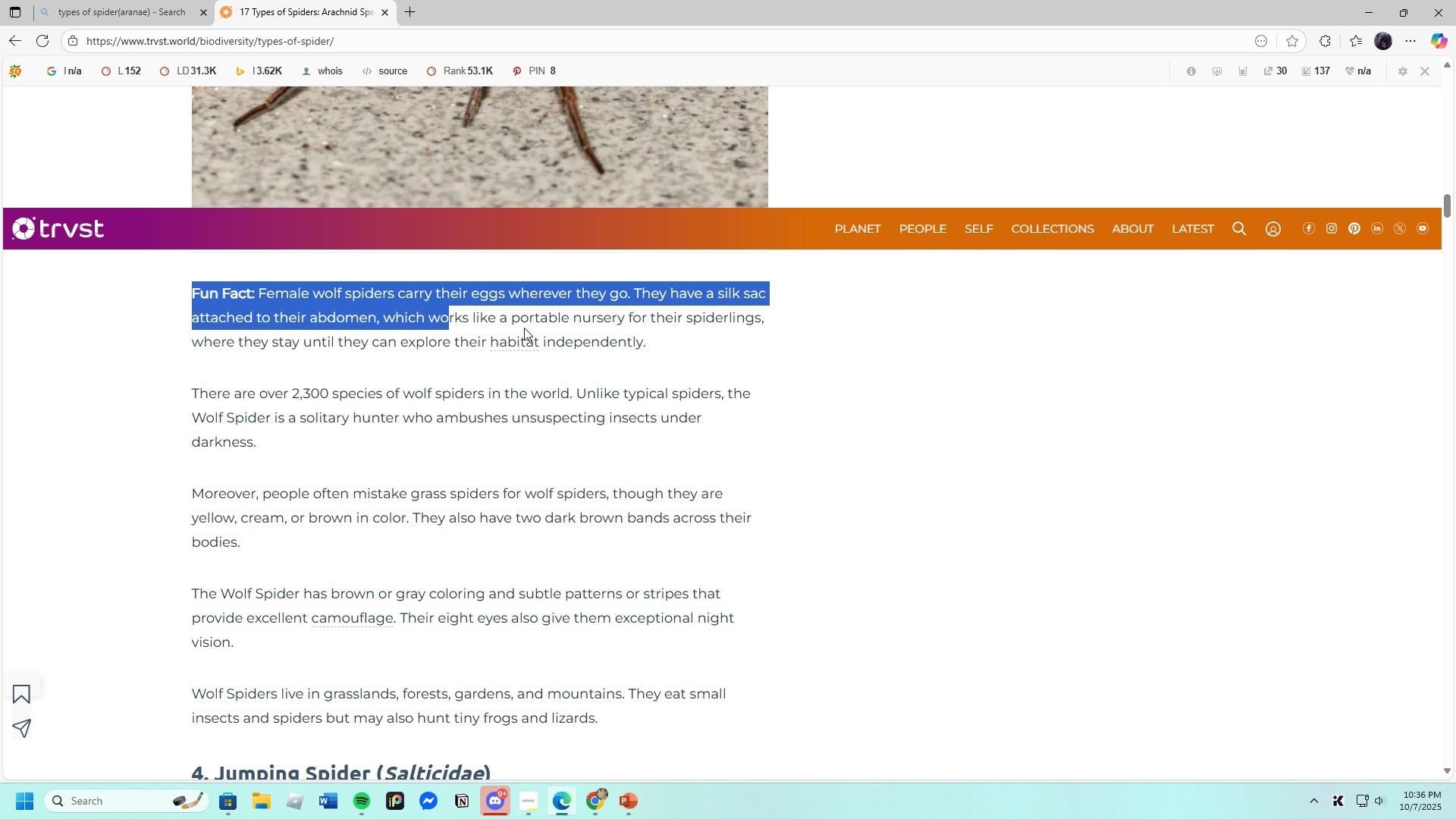 
right_click([576, 309])
 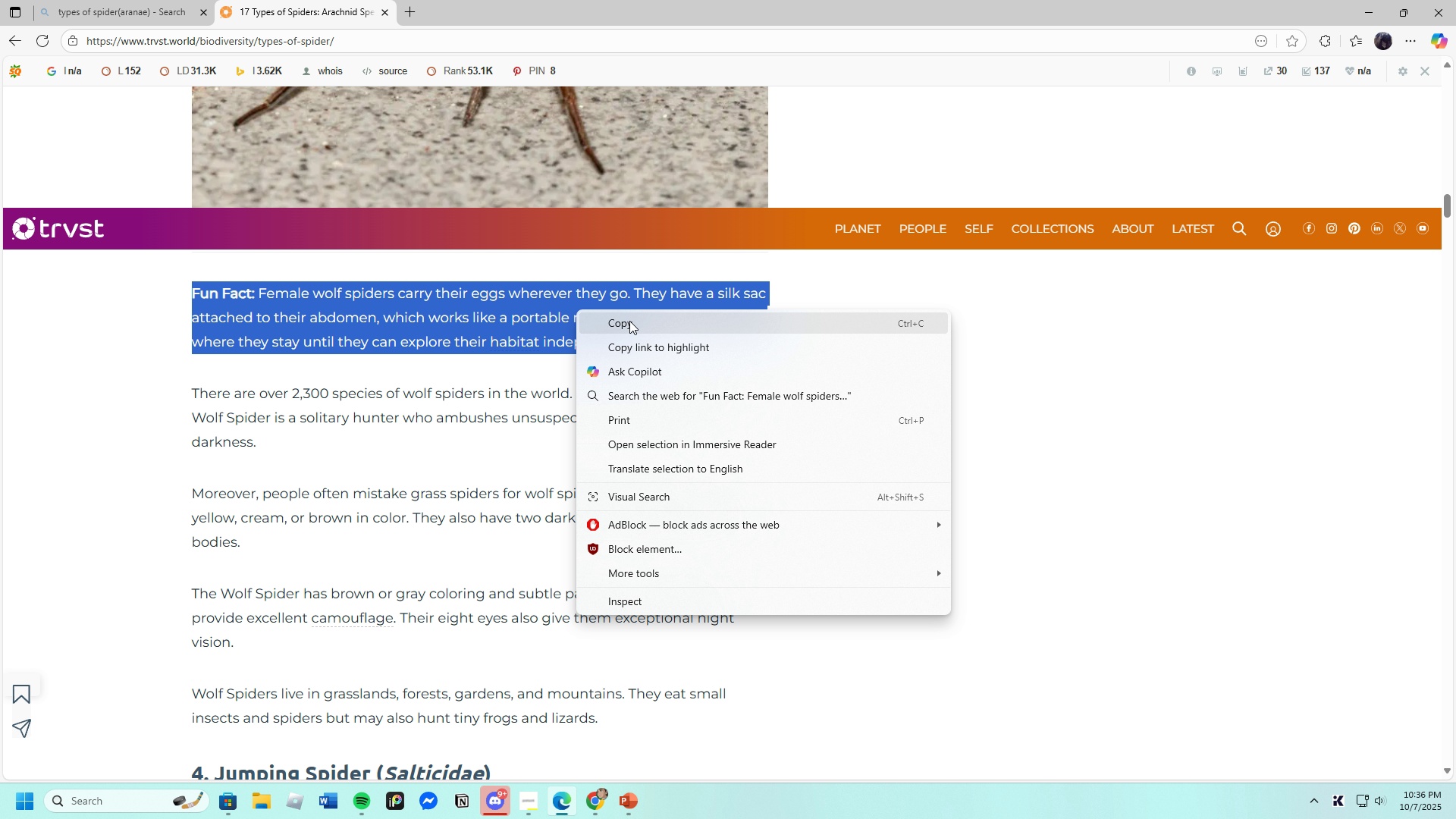 
left_click([629, 321])
 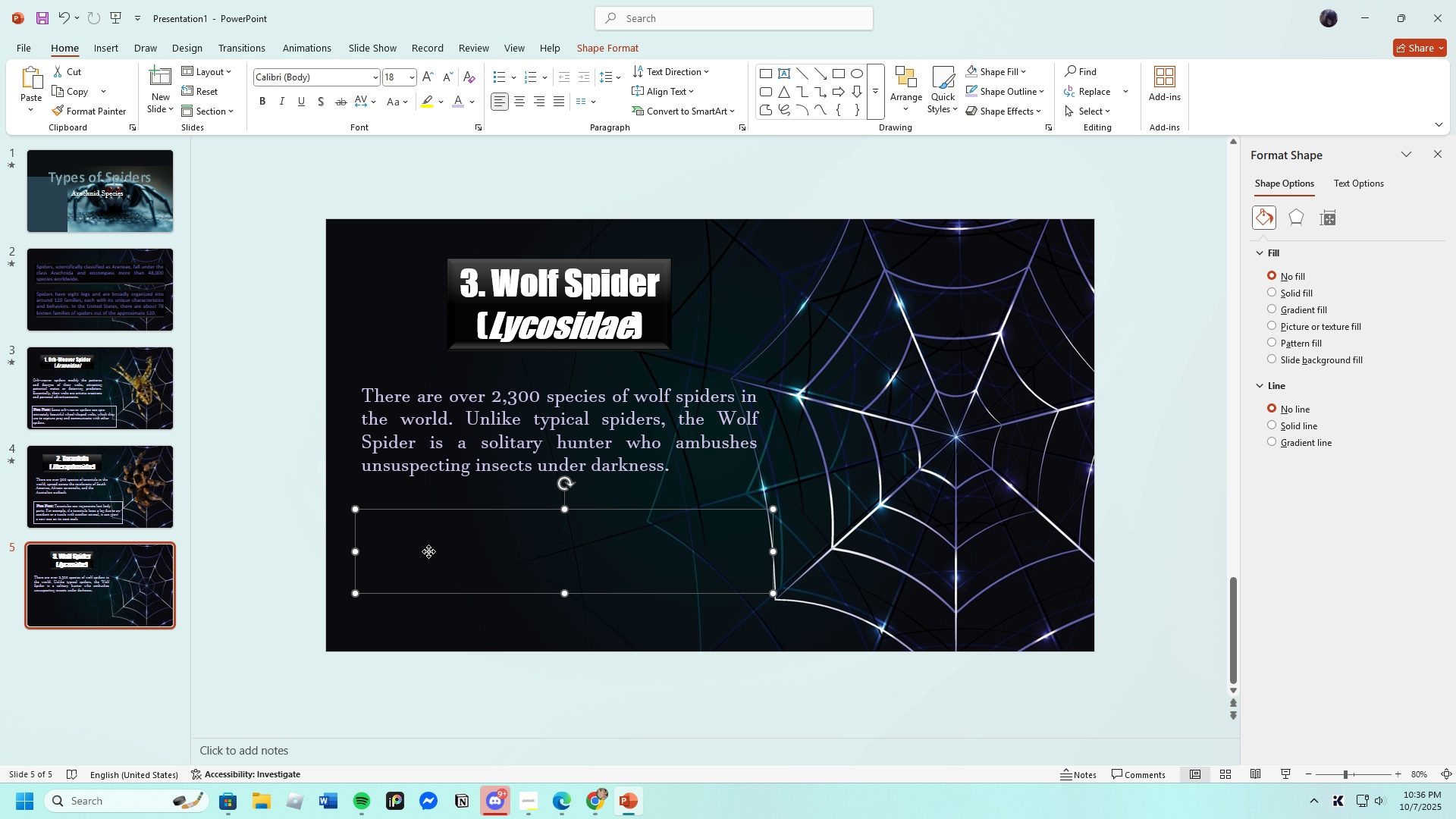 
left_click([428, 551])